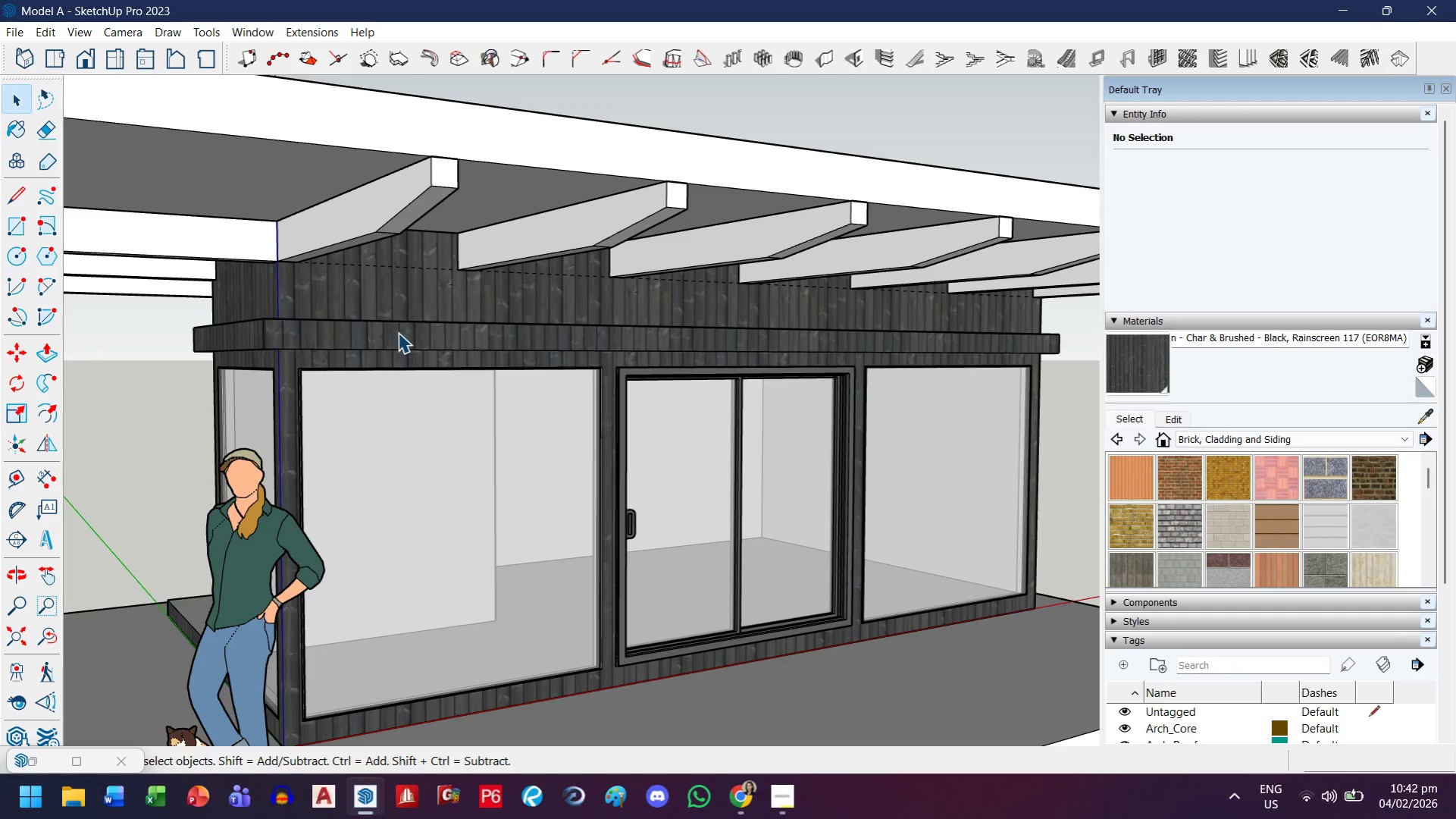 
scroll: coordinate [408, 291], scroll_direction: up, amount: 2.0
 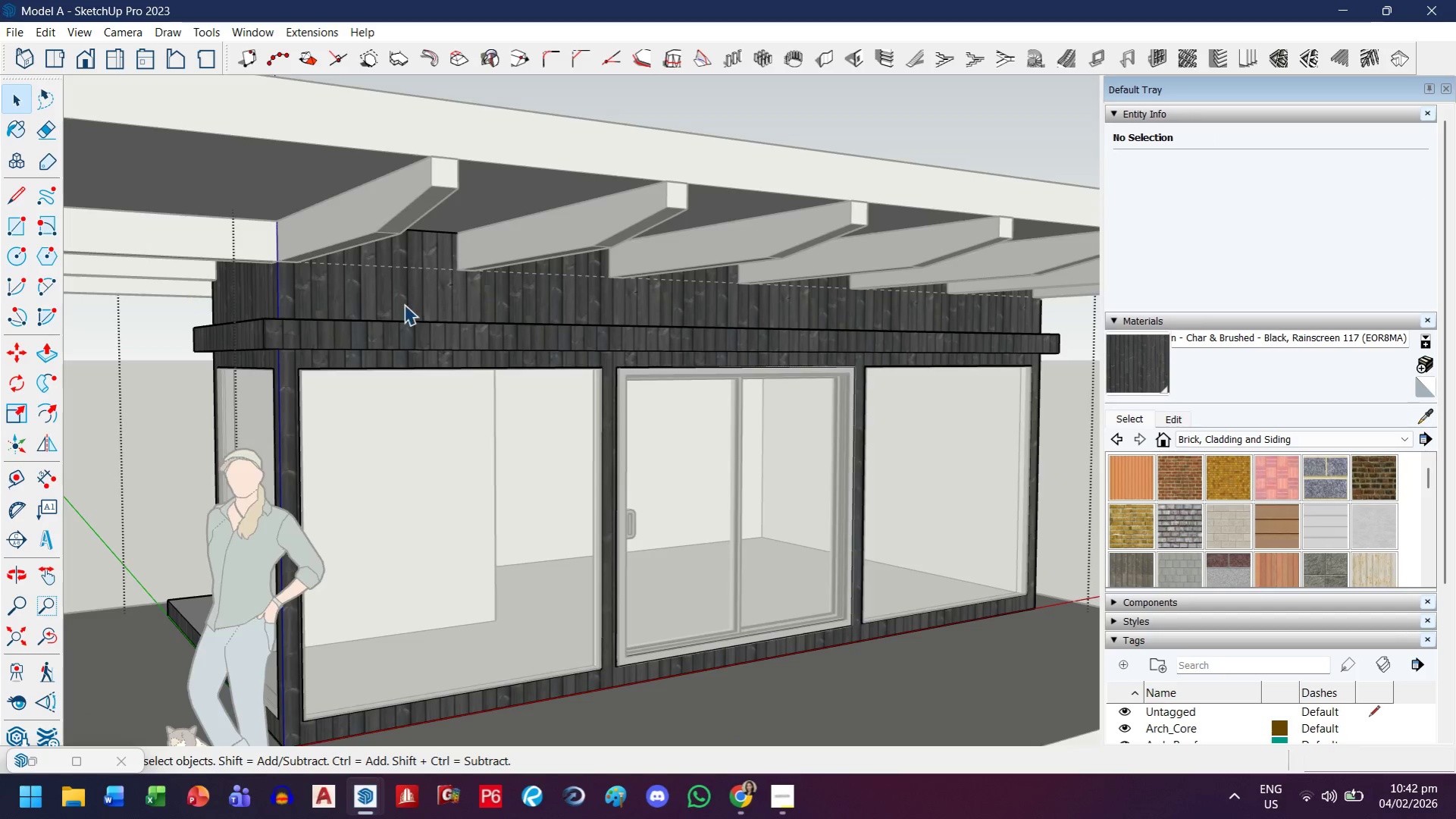 
left_click([398, 335])
 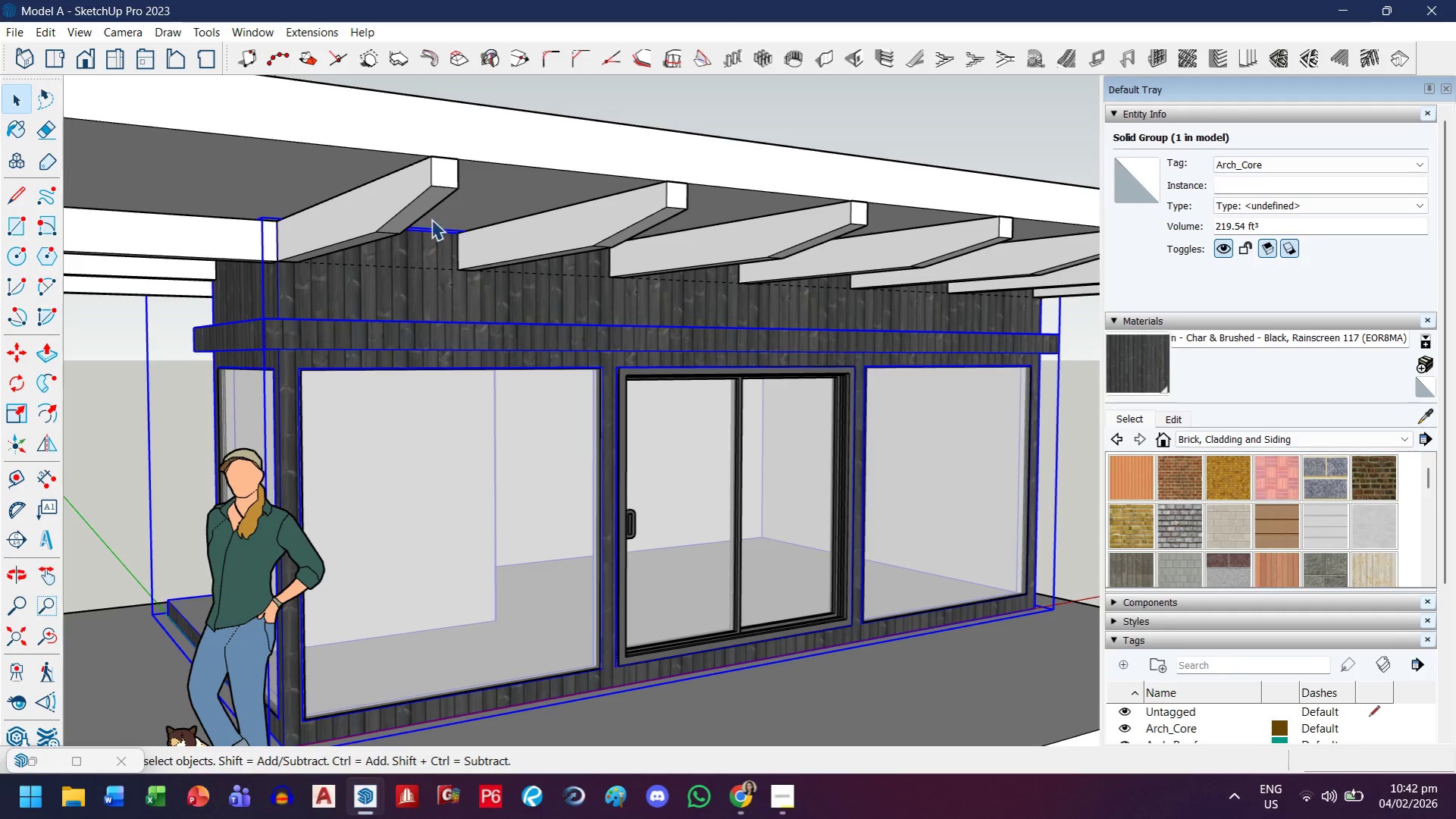 
left_click([489, 179])
 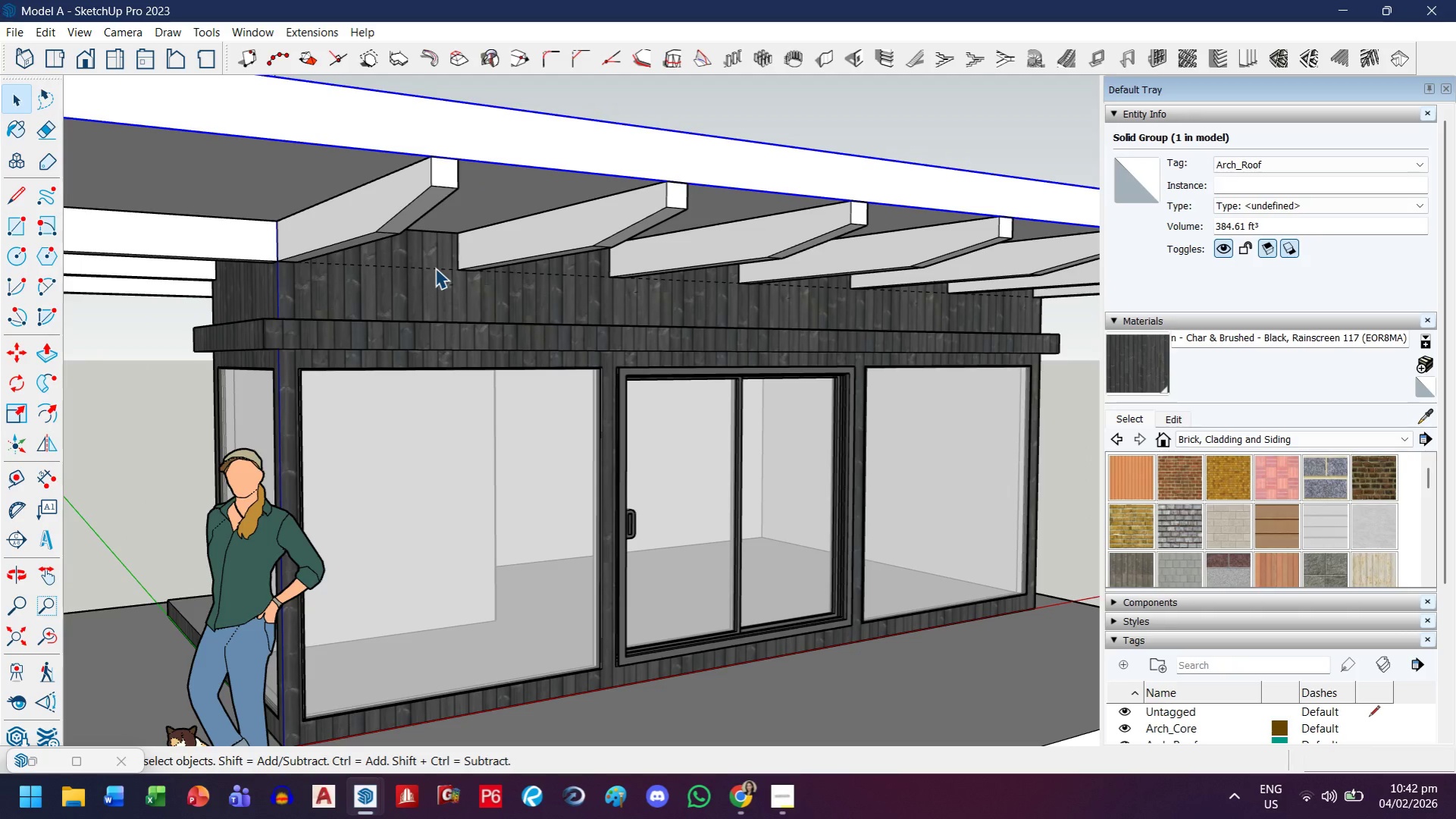 
left_click([418, 267])
 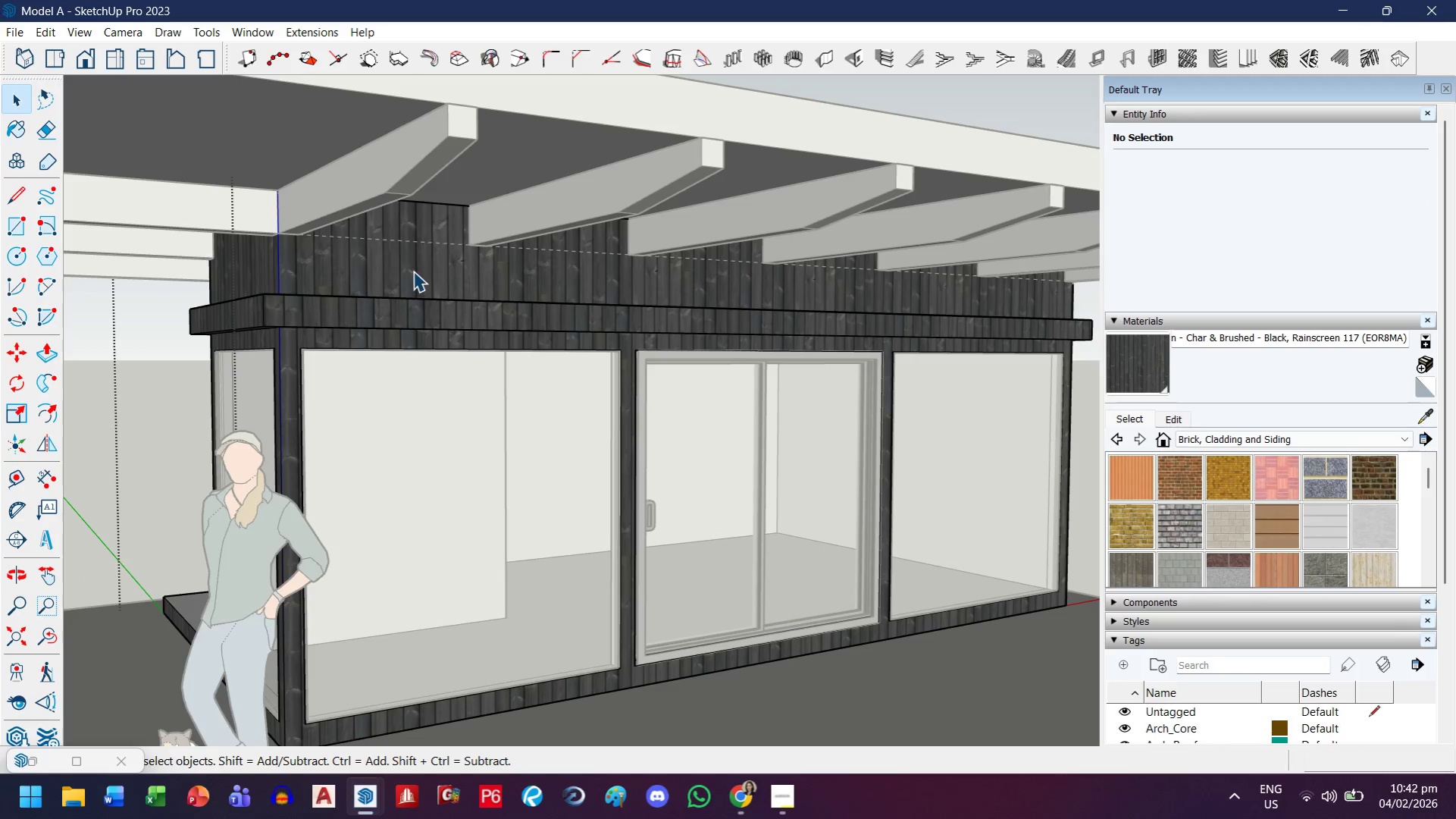 
scroll: coordinate [418, 284], scroll_direction: none, amount: 0.0
 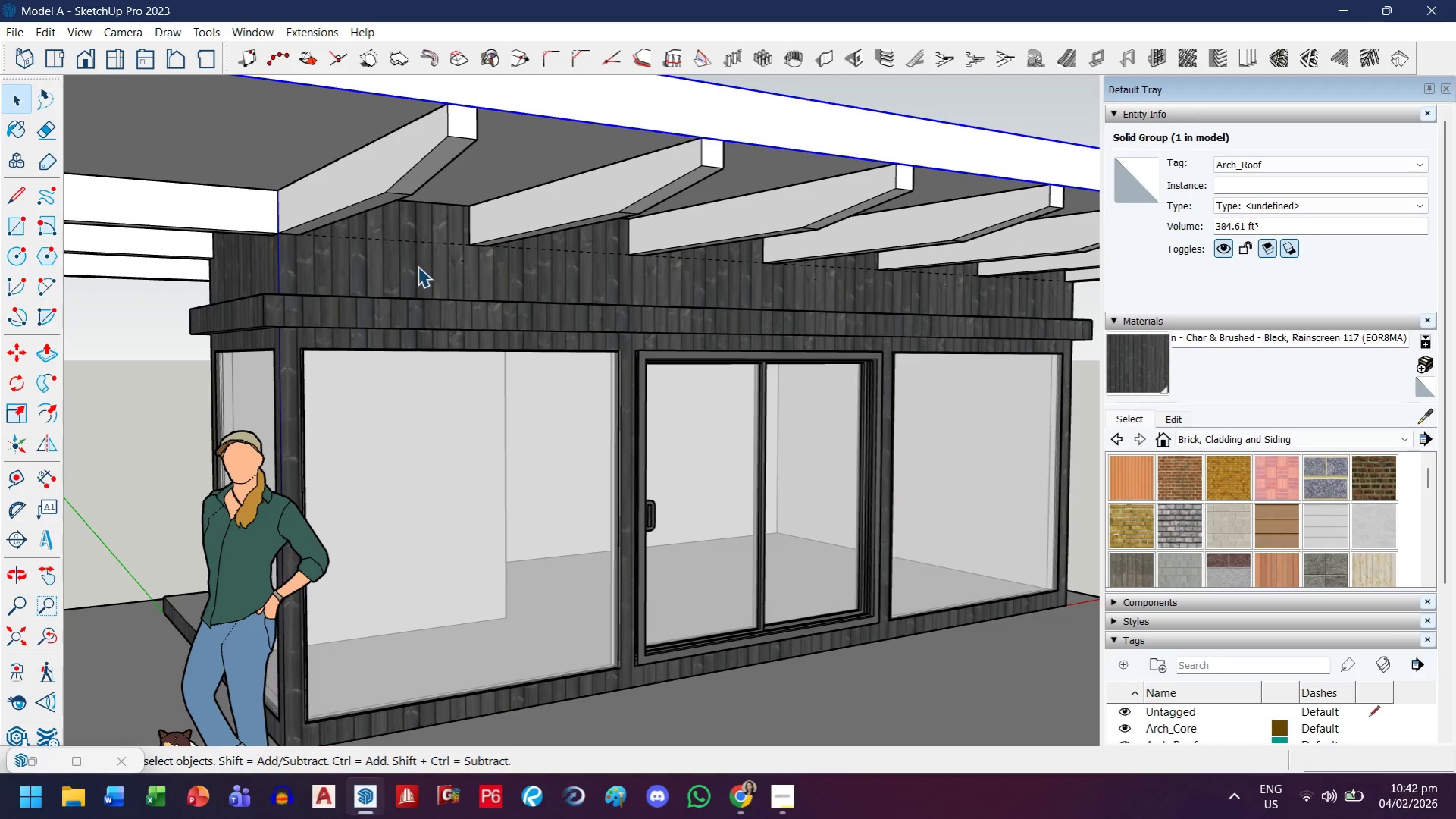 
key(E)
 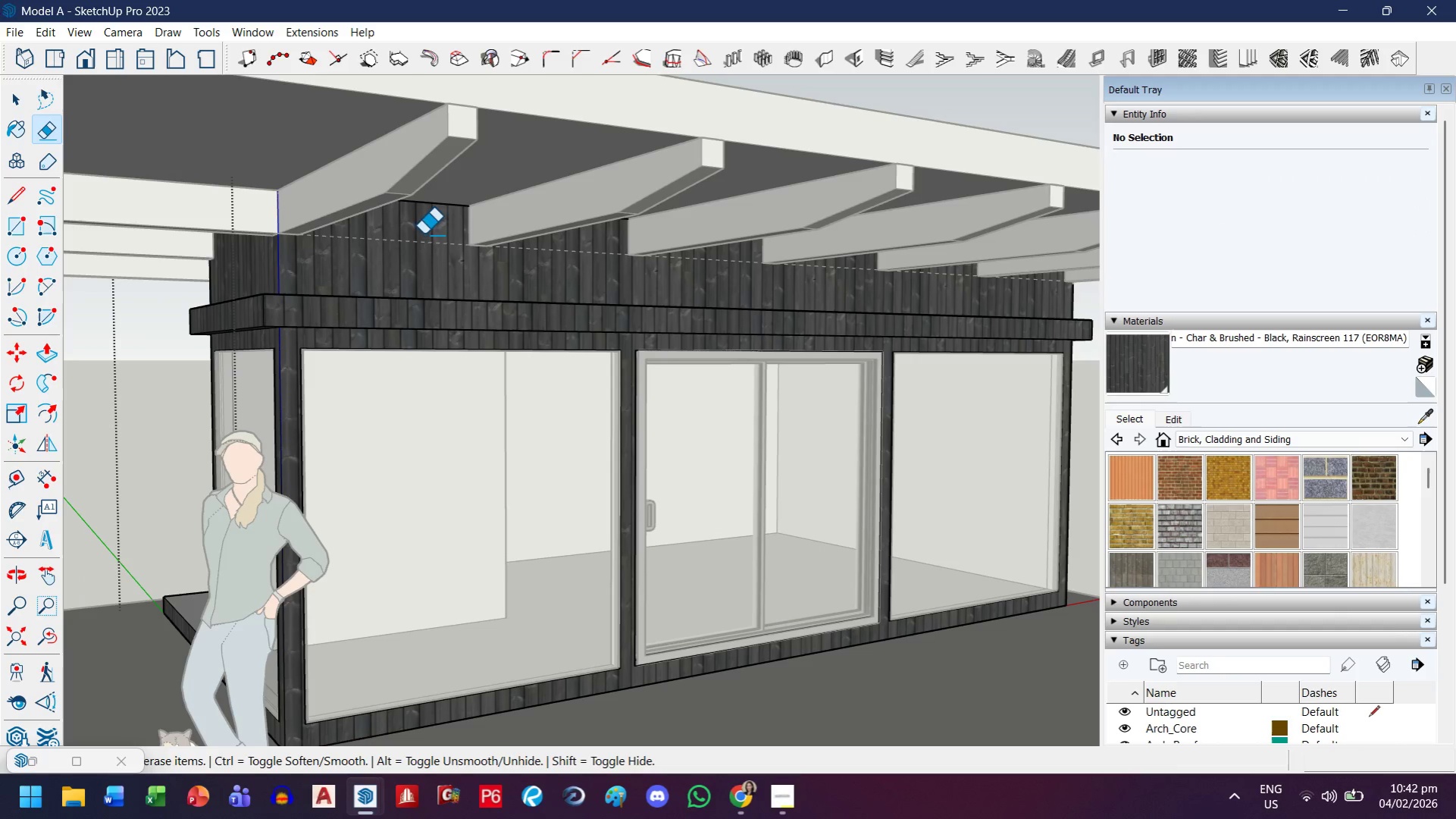 
left_click_drag(start_coordinate=[424, 234], to_coordinate=[414, 259])
 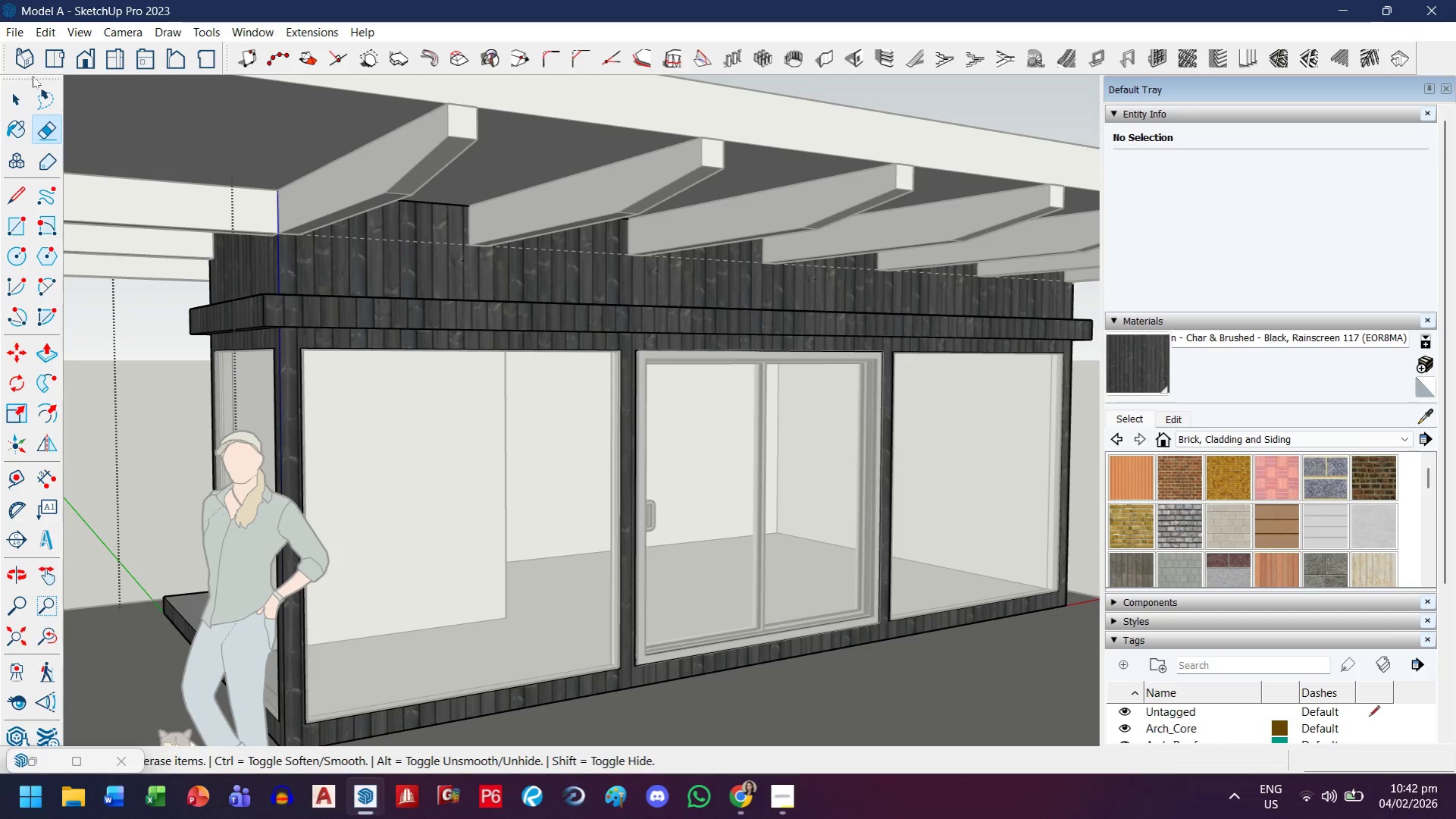 
key(Escape)
 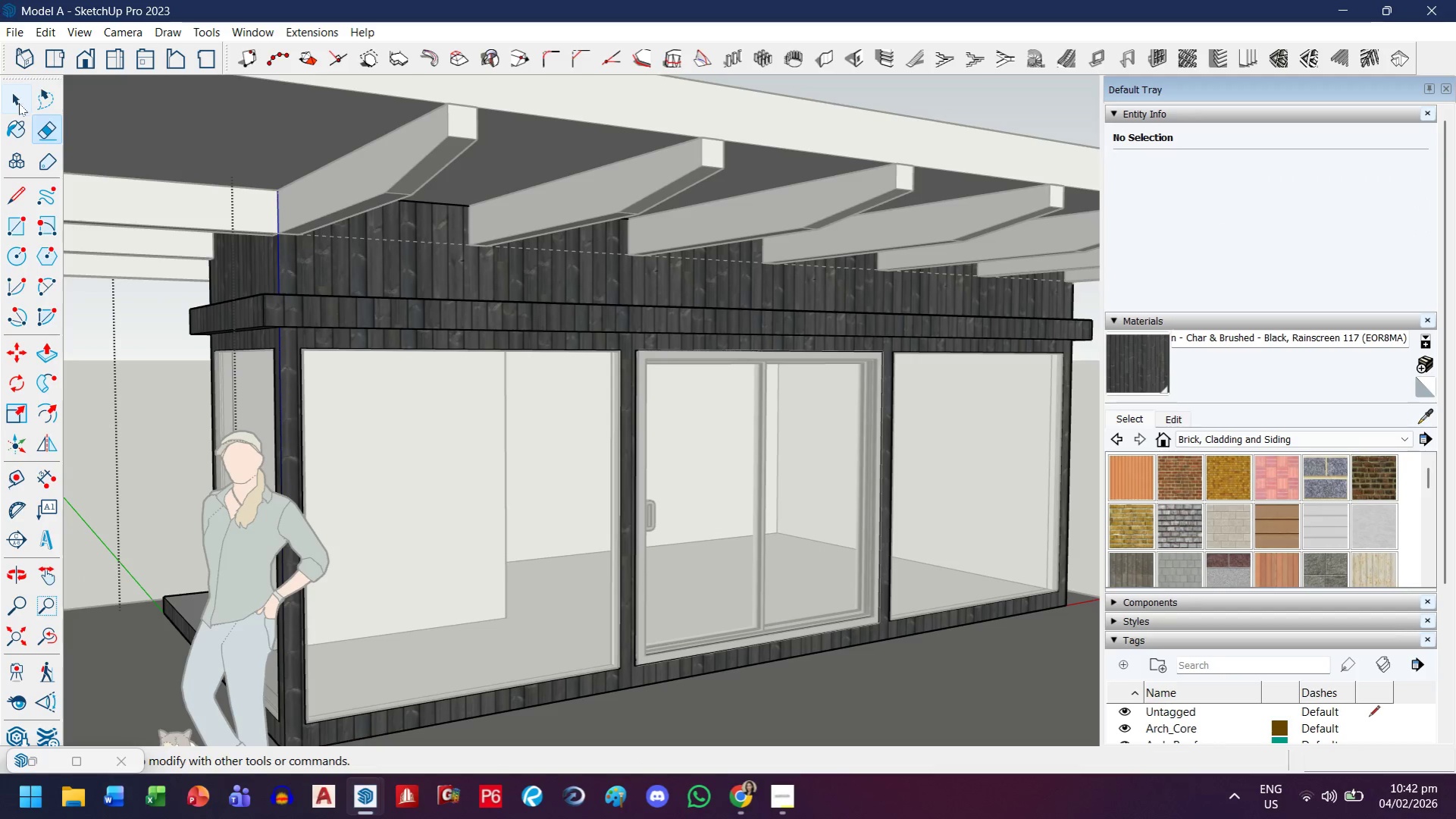 
left_click([19, 103])
 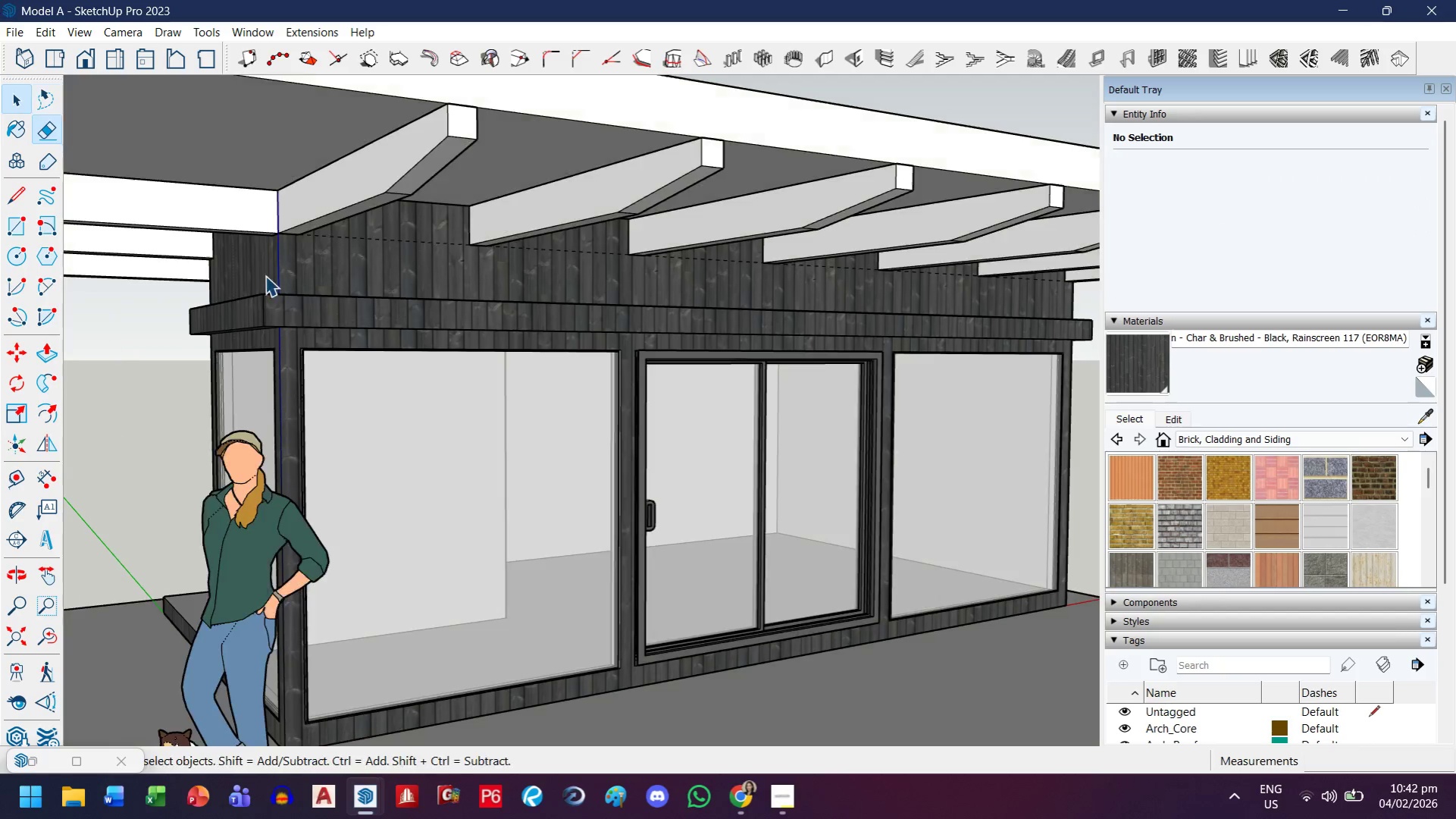 
key(Escape)
 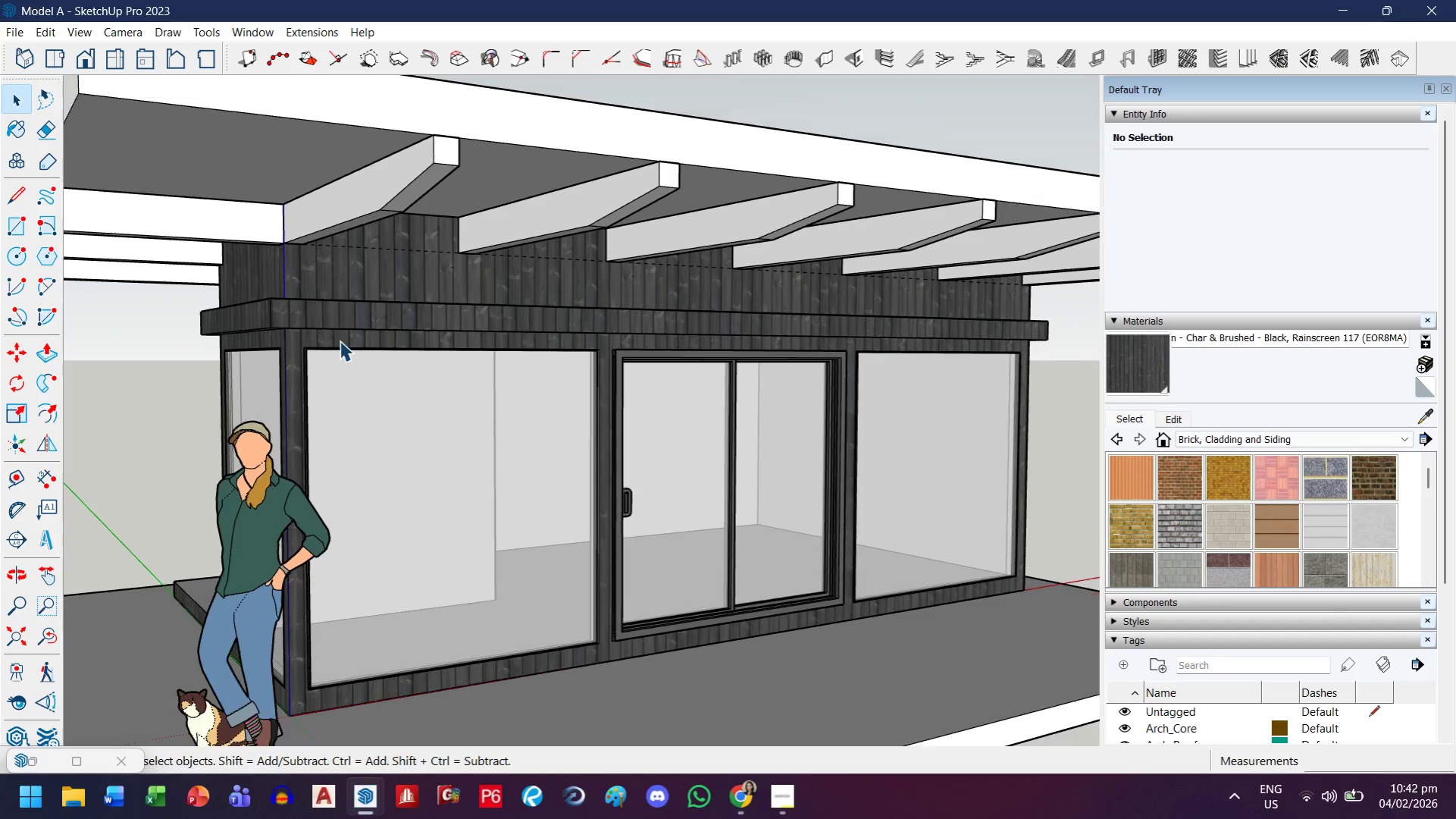 
scroll: coordinate [340, 341], scroll_direction: down, amount: 1.0
 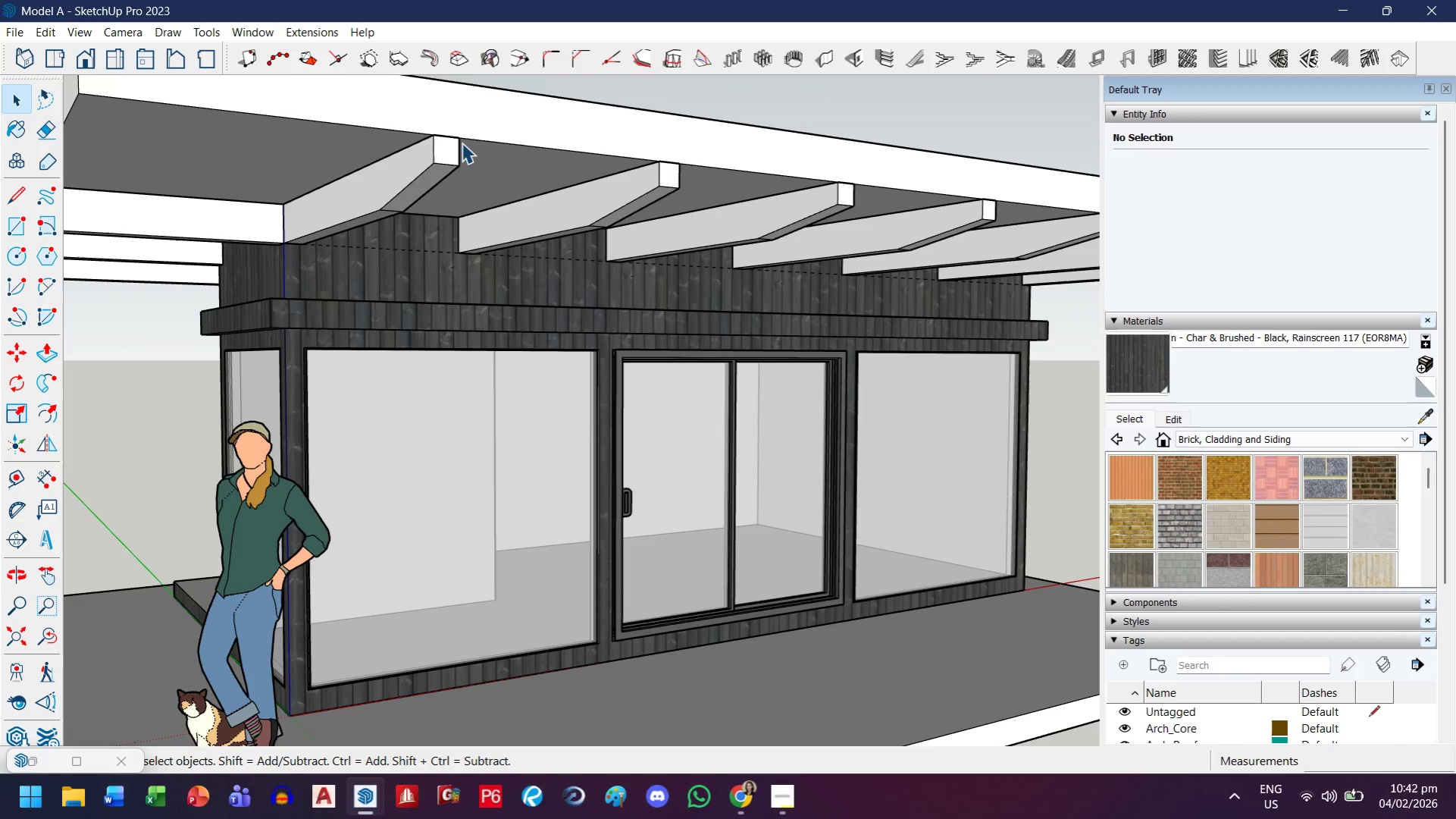 
double_click([462, 143])
 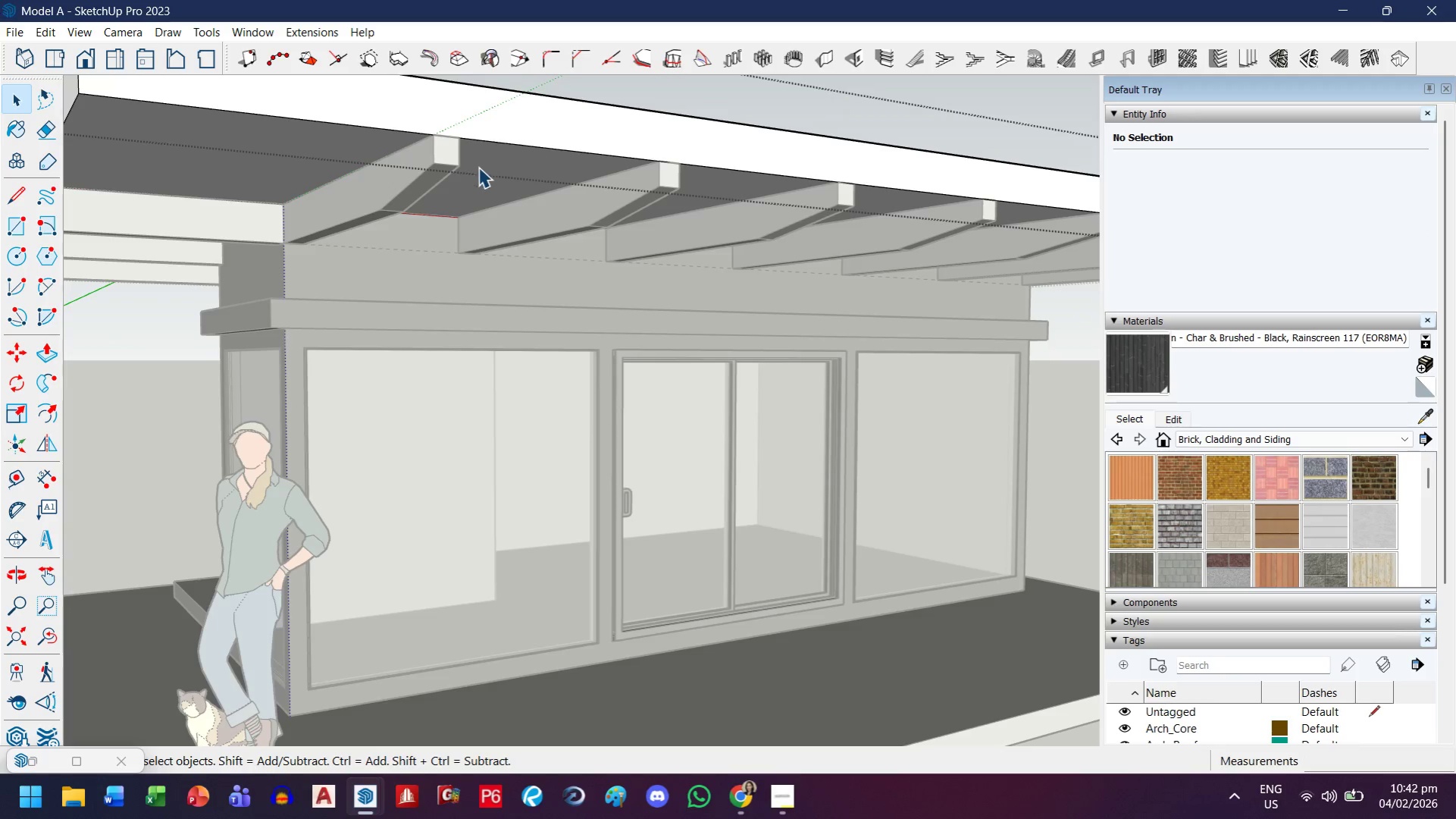 
scroll: coordinate [469, 195], scroll_direction: down, amount: 3.0
 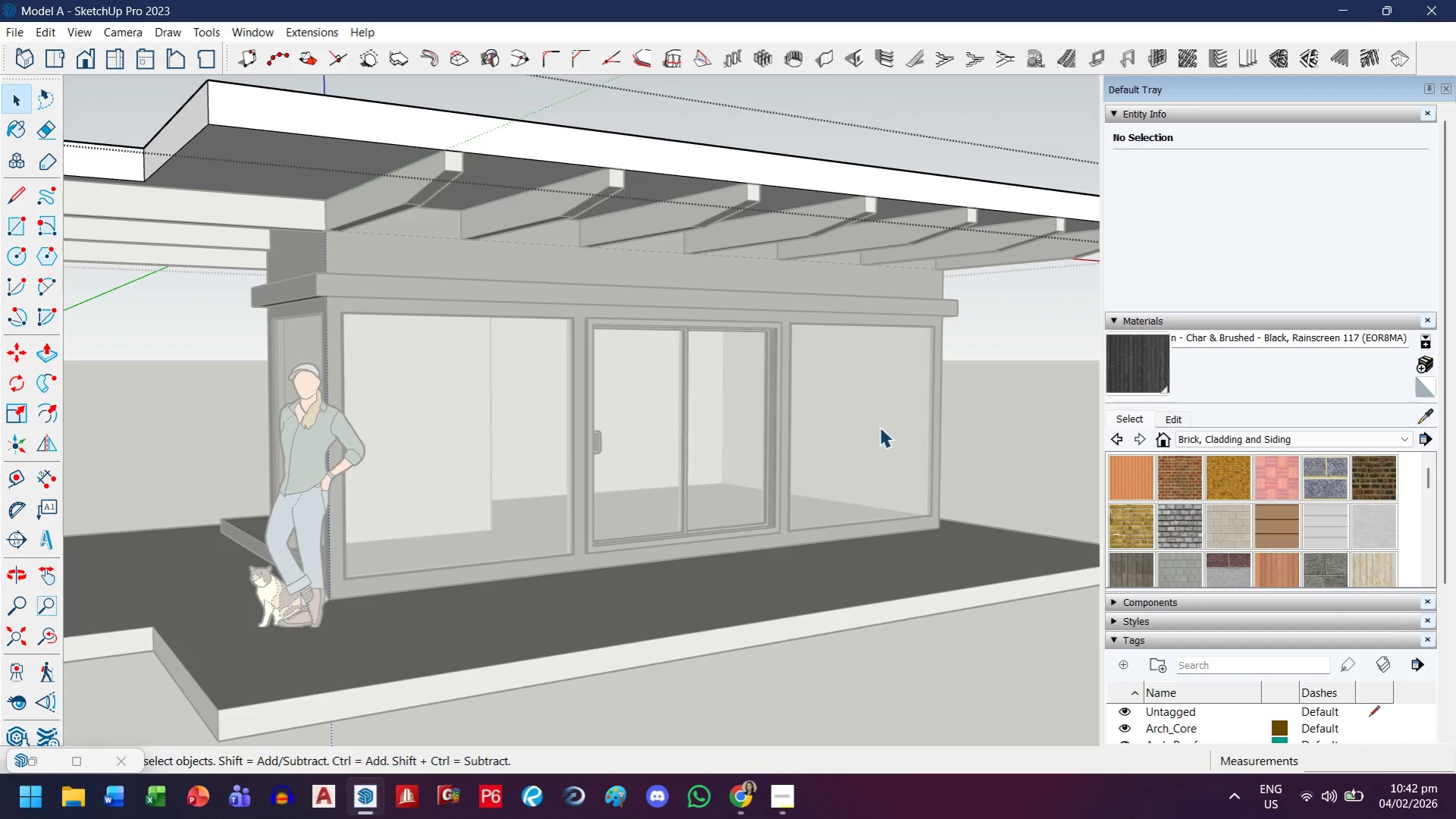 
key(Escape)
 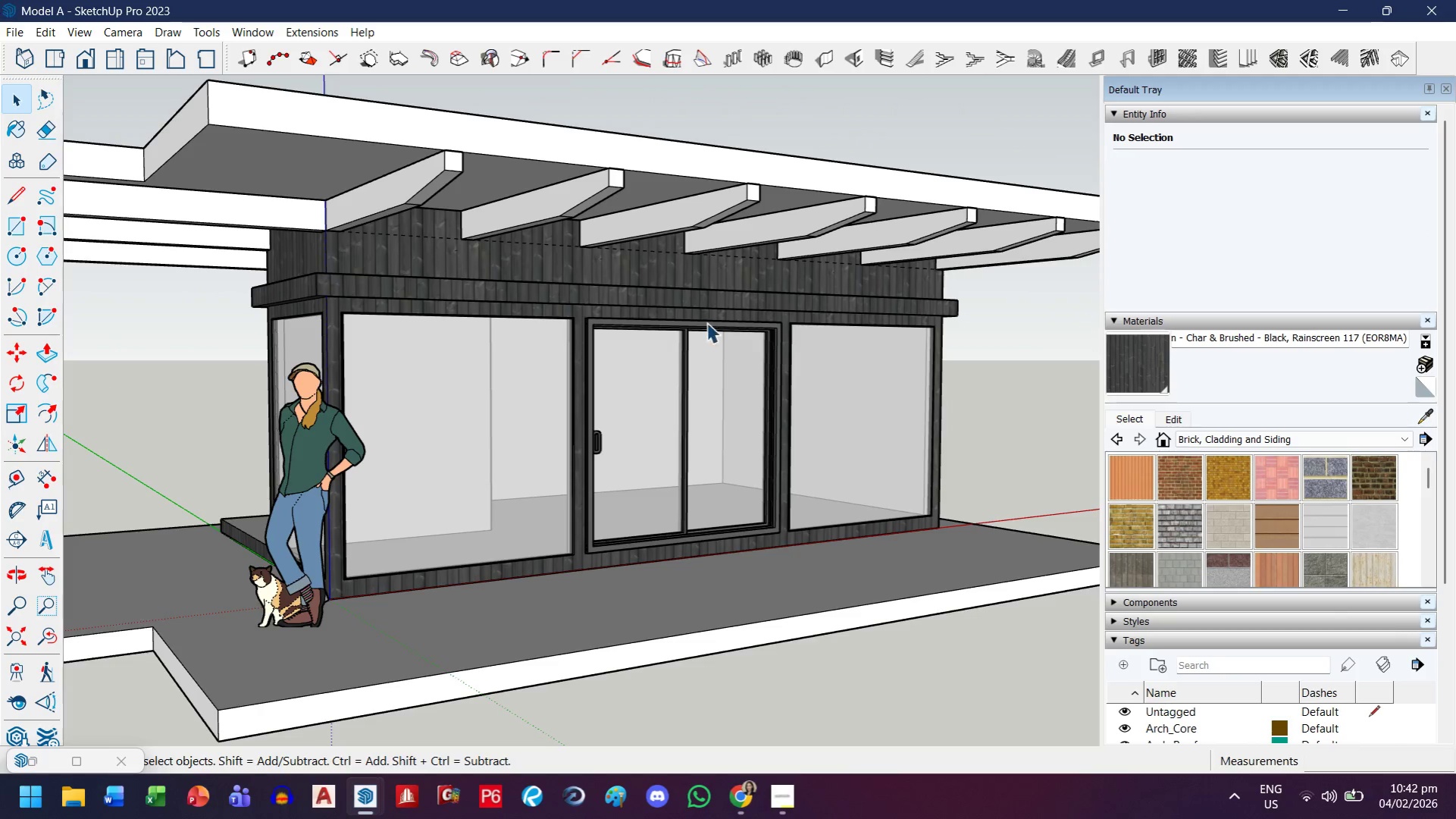 
key(Escape)
 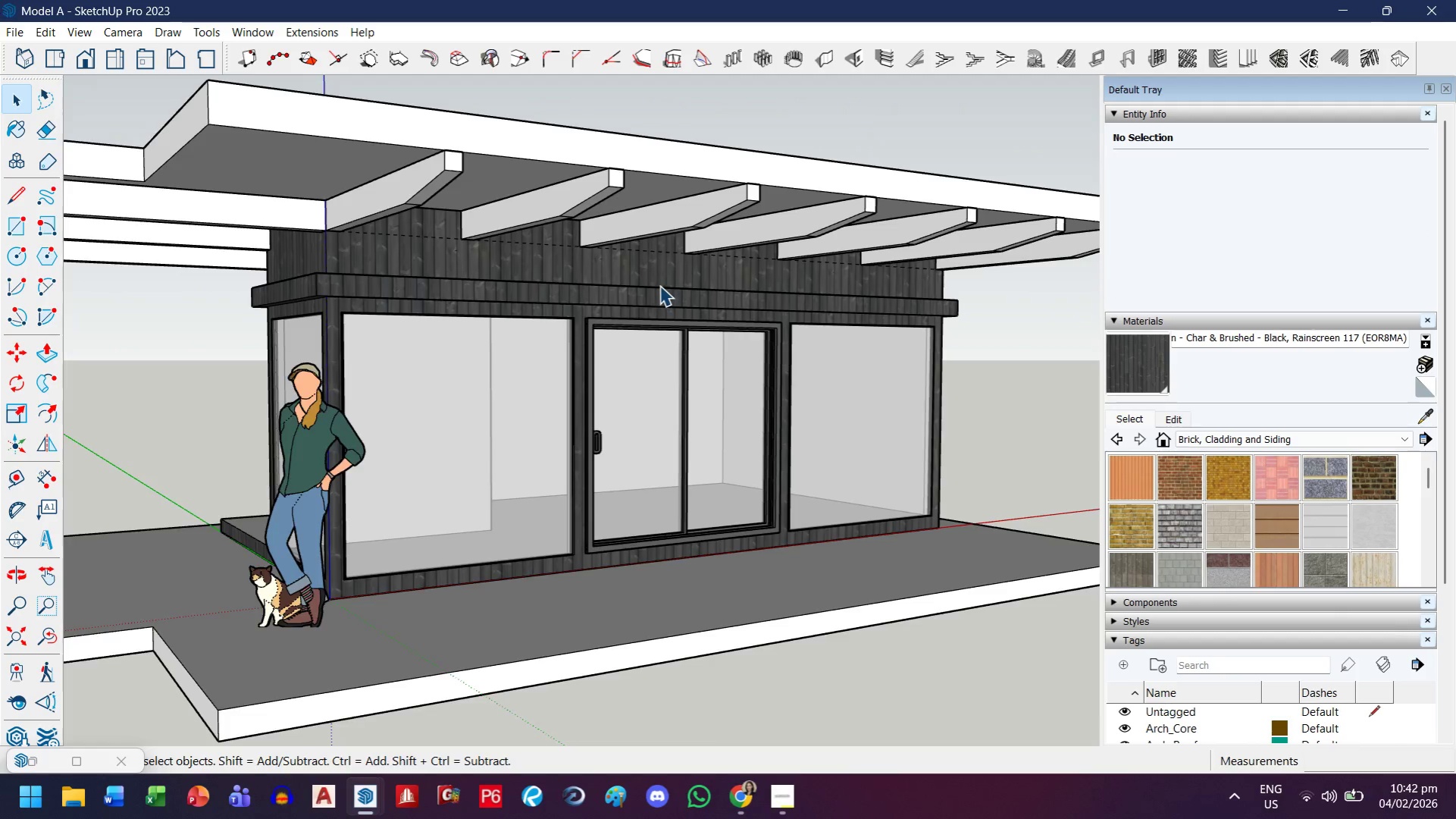 
scroll: coordinate [643, 330], scroll_direction: down, amount: 4.0
 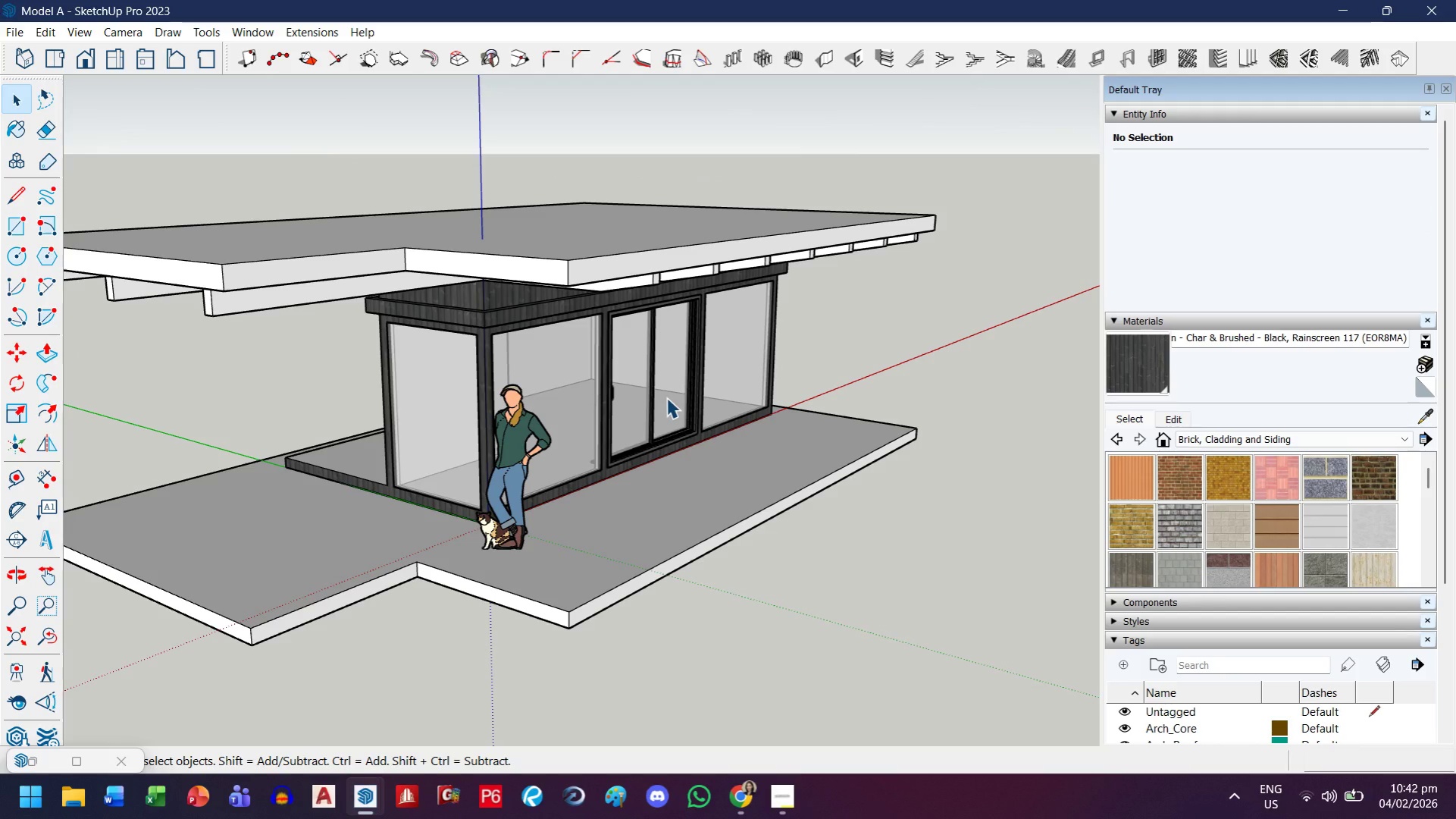 
scroll: coordinate [615, 494], scroll_direction: up, amount: 9.0
 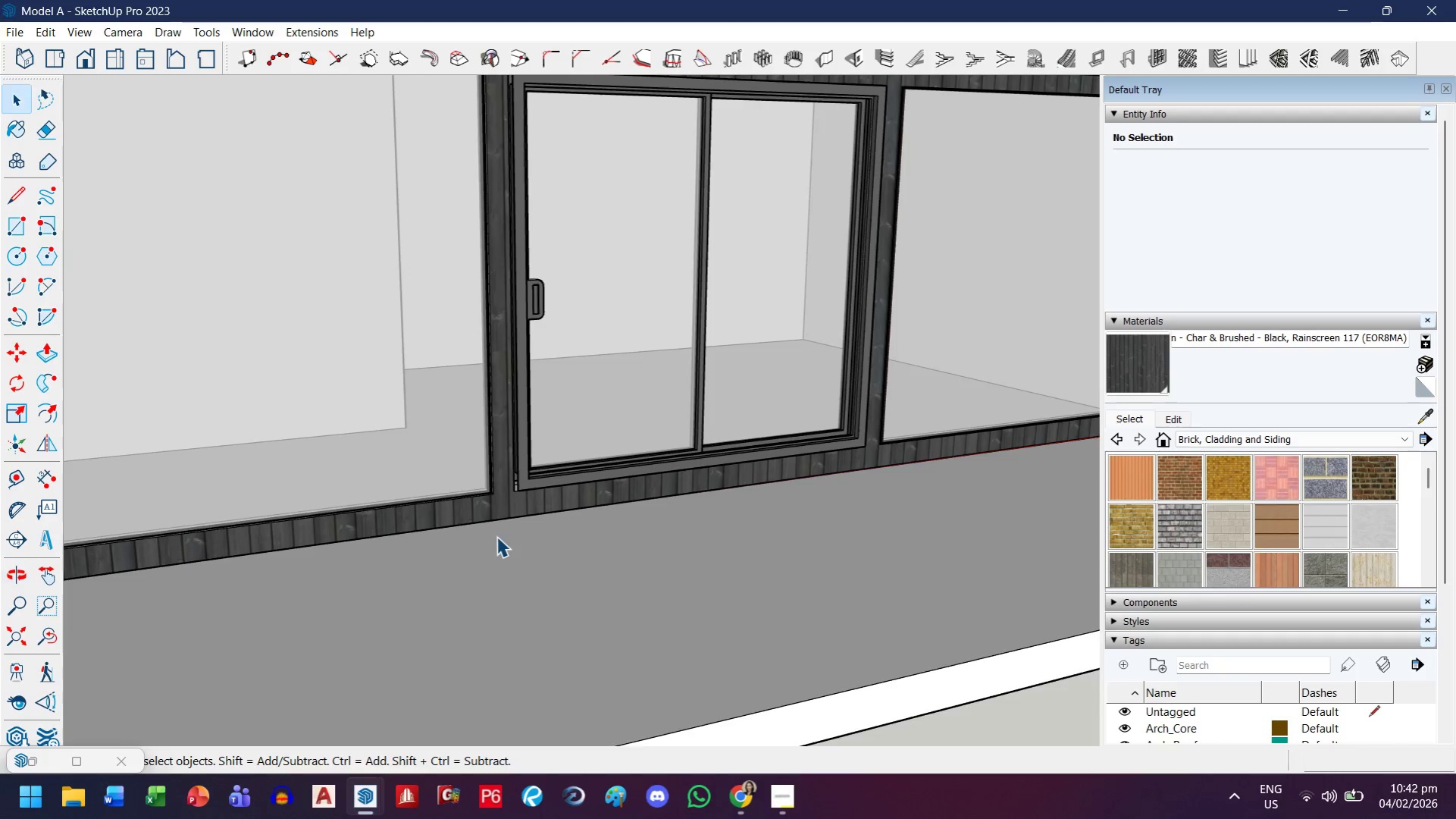 
left_click([532, 501])
 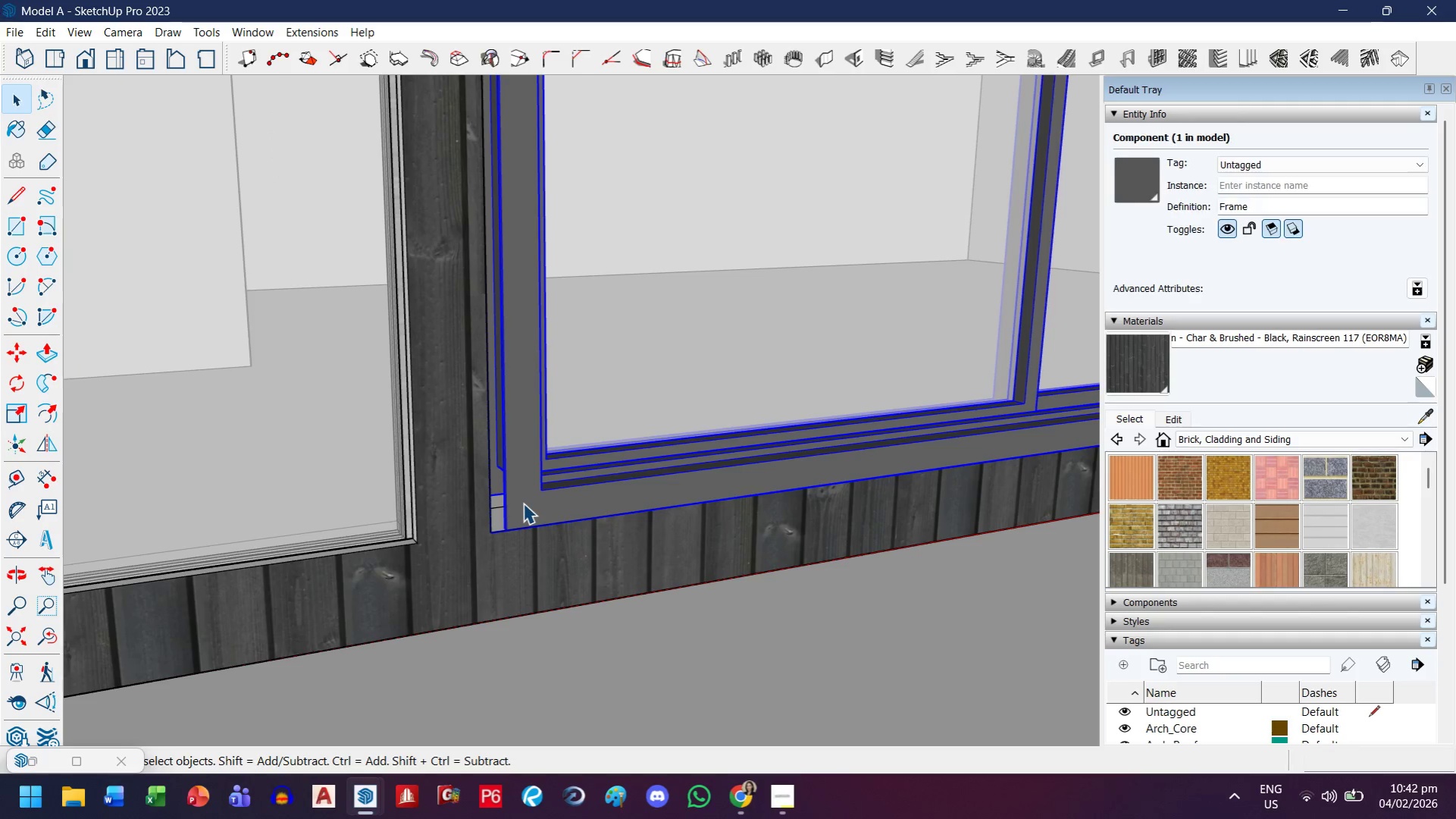 
scroll: coordinate [536, 463], scroll_direction: up, amount: 12.0
 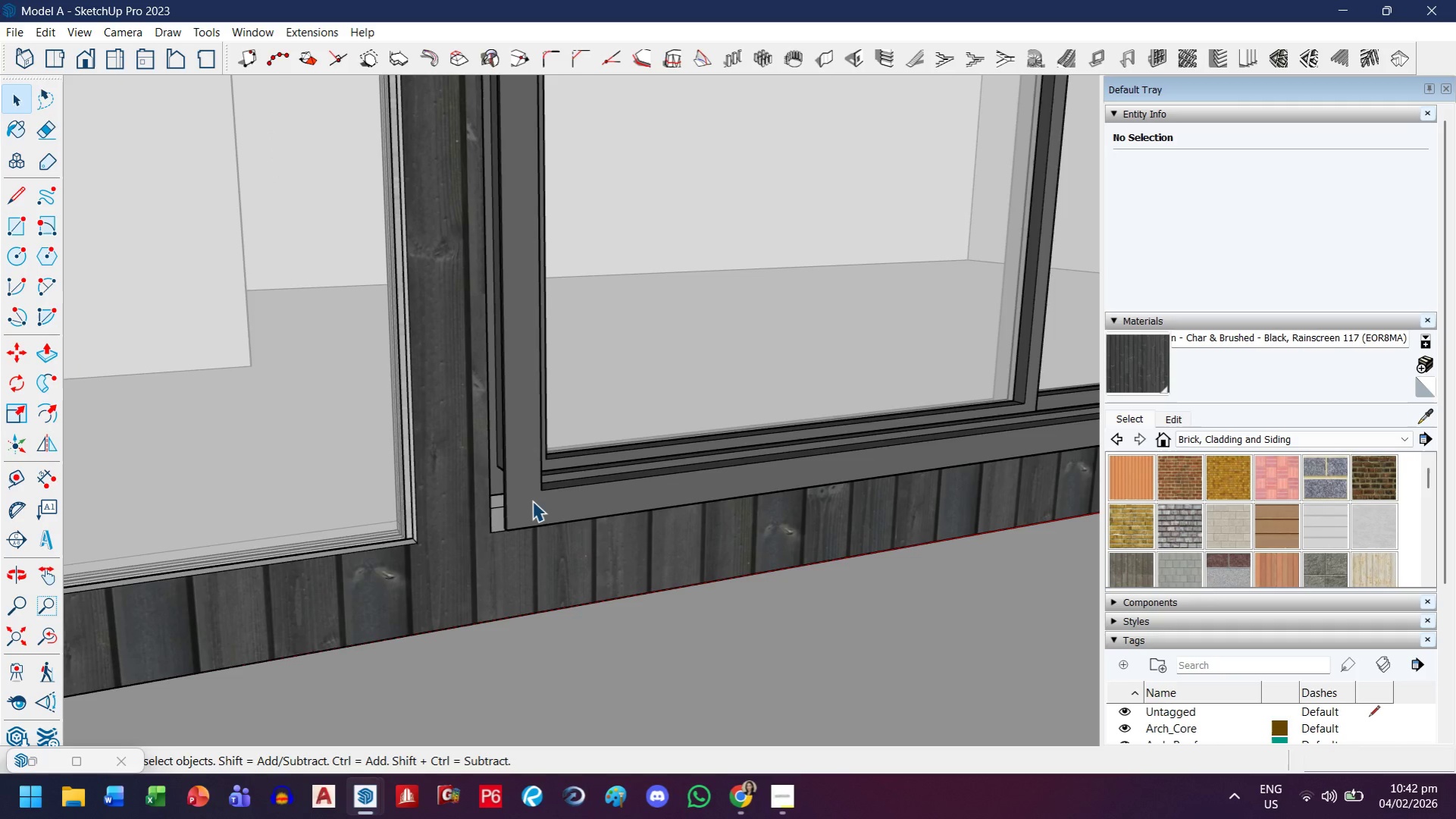 
double_click([523, 504])
 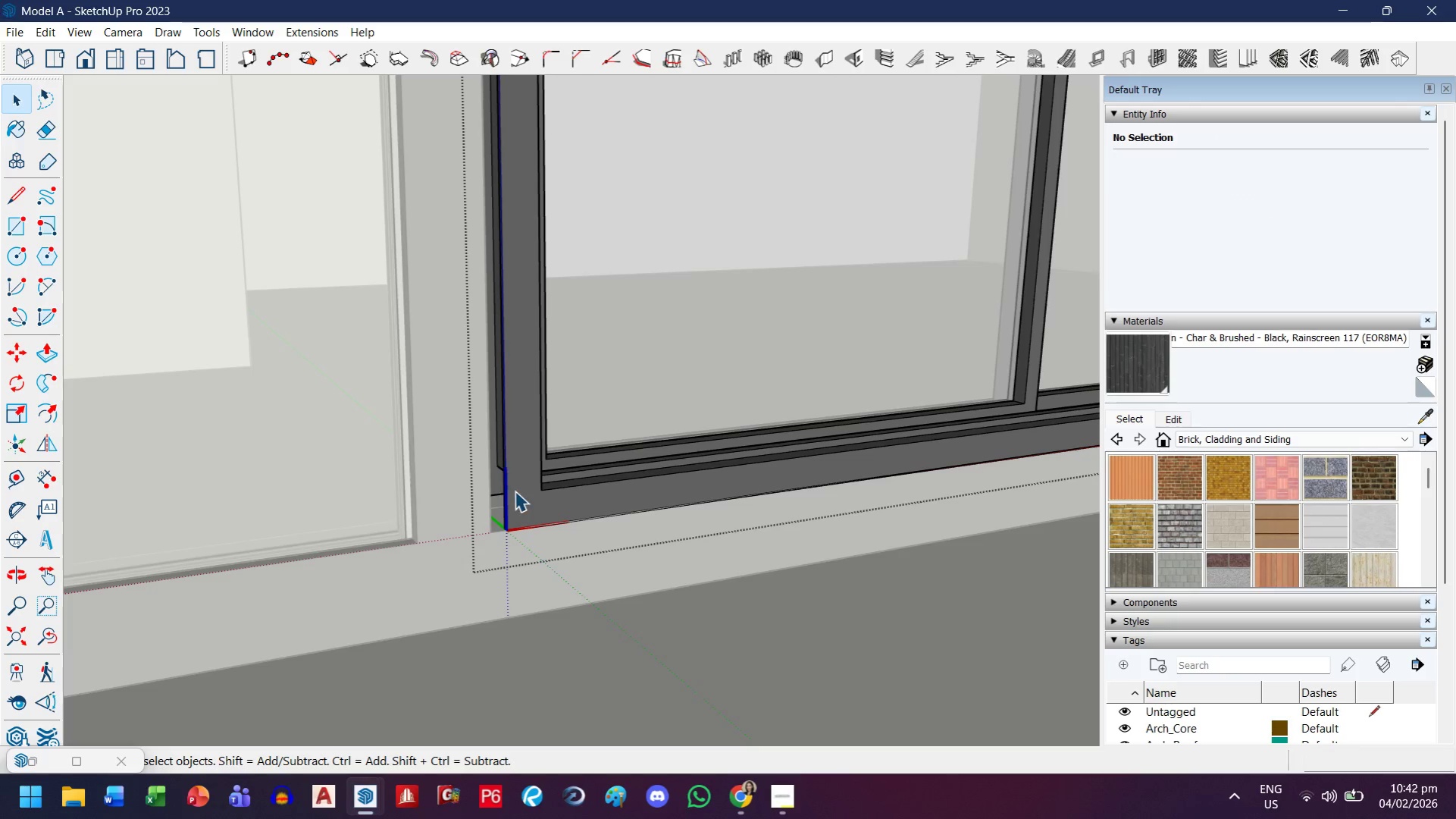 
scroll: coordinate [515, 500], scroll_direction: up, amount: 2.0
 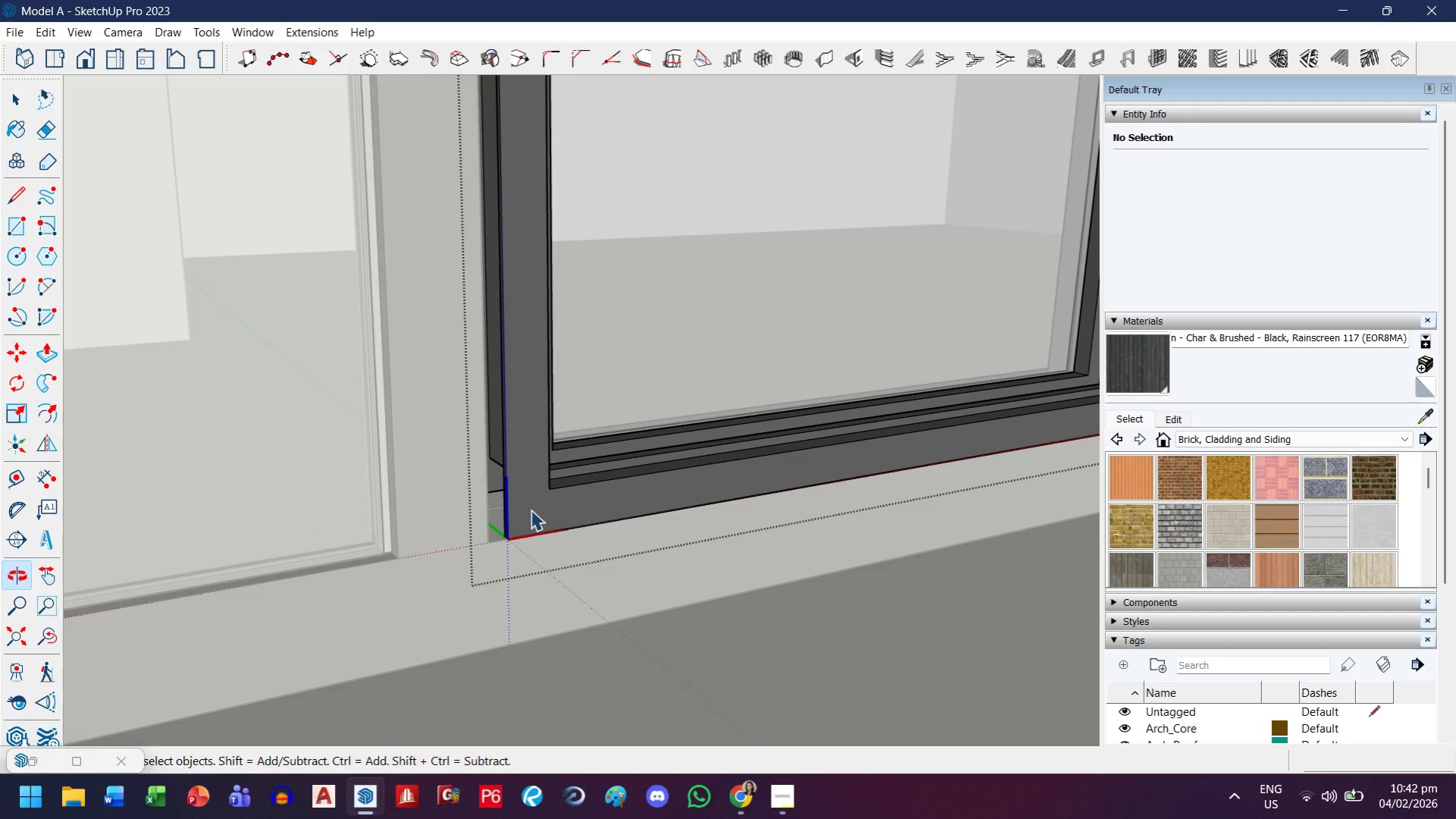 
key(S)
 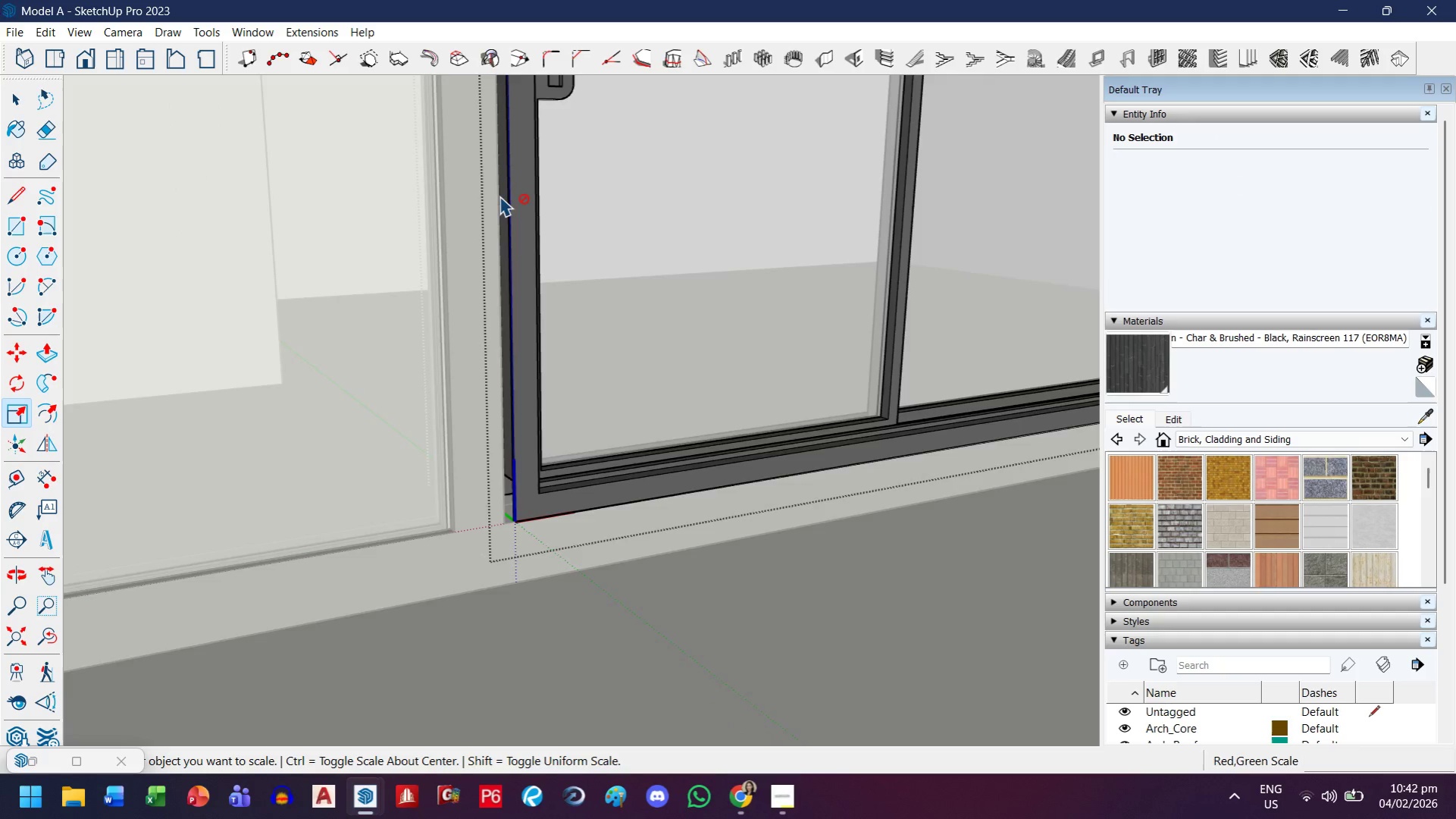 
scroll: coordinate [524, 496], scroll_direction: down, amount: 6.0
 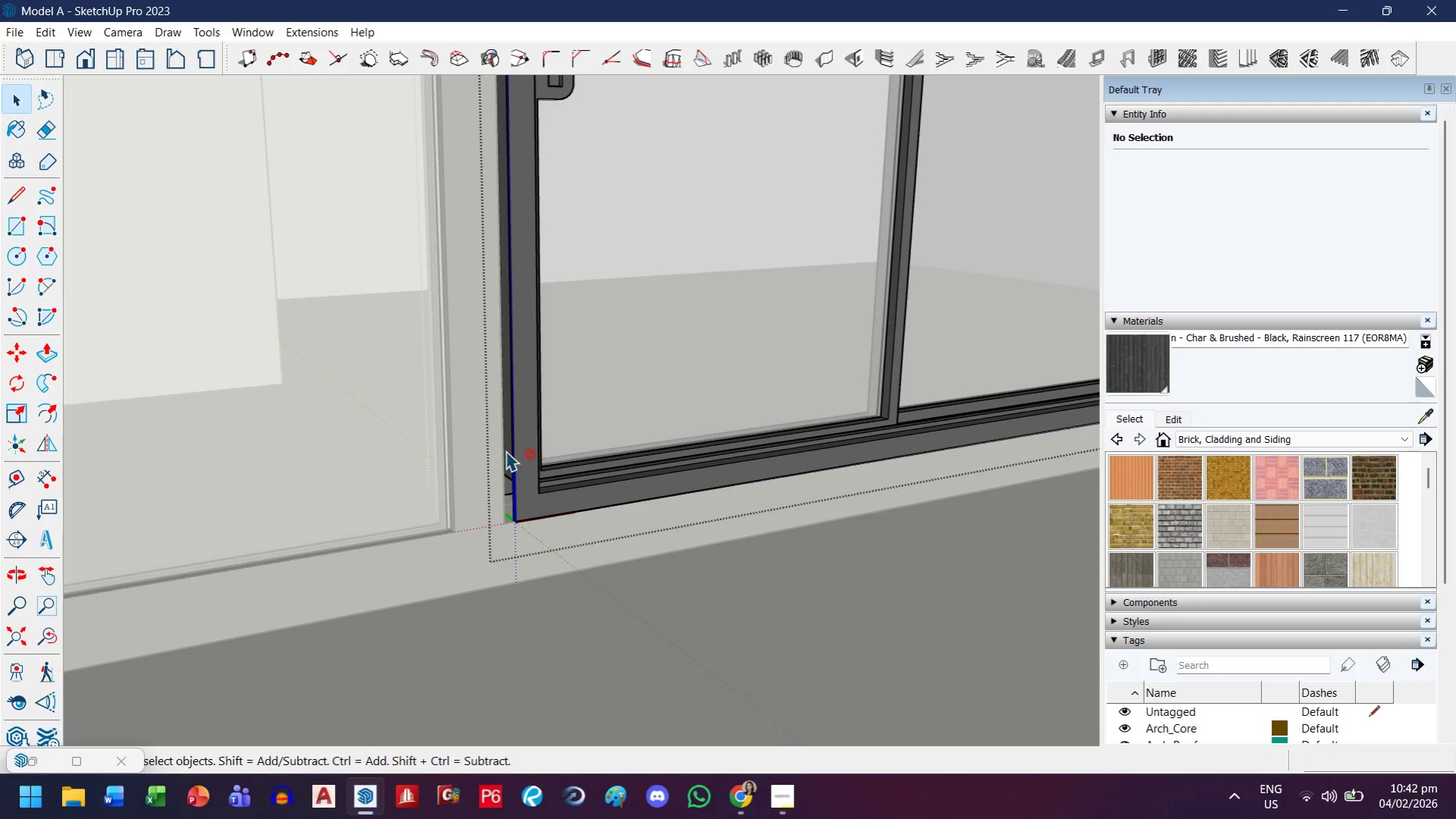 
key(H)
 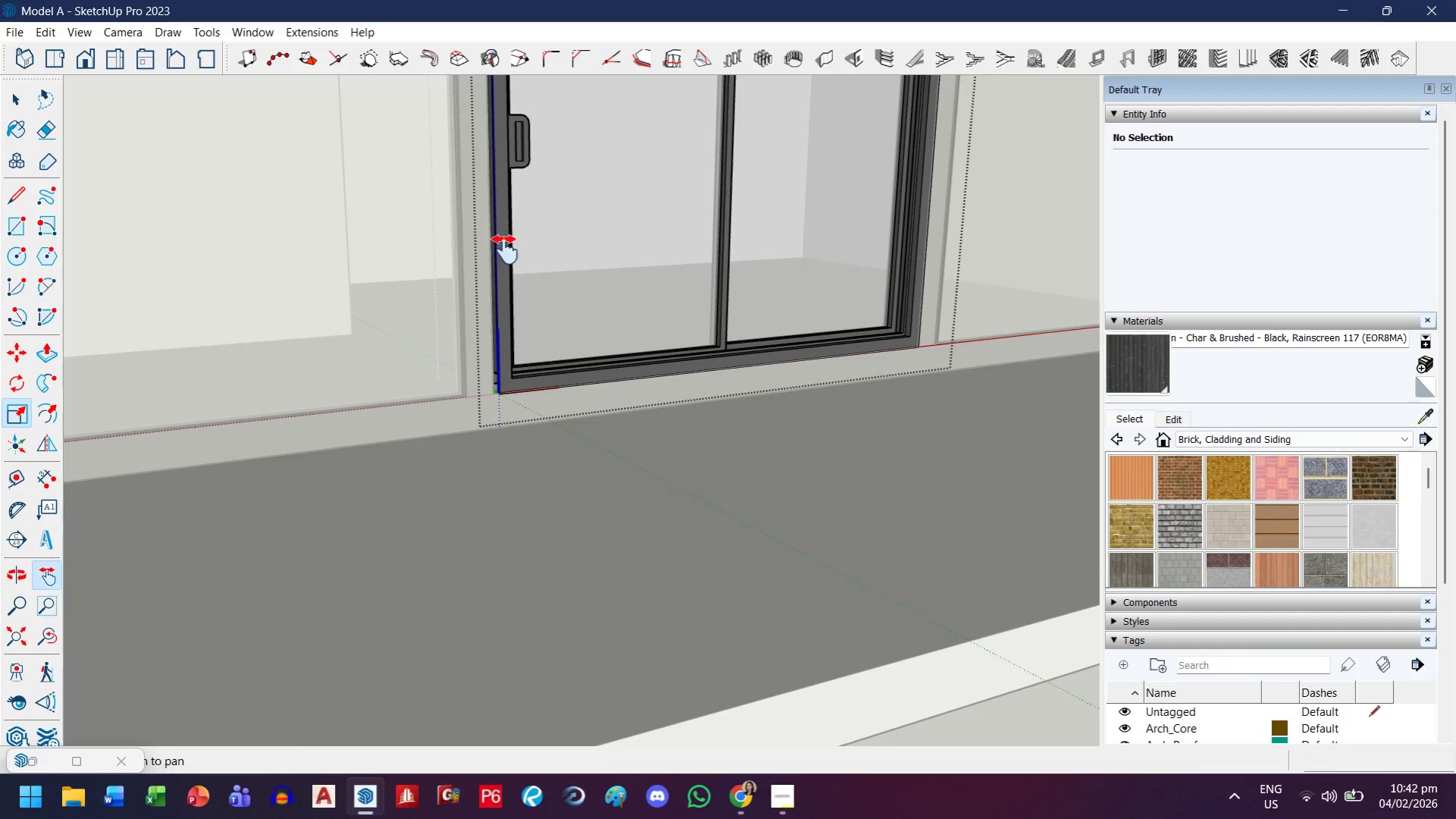 
left_click_drag(start_coordinate=[506, 247], to_coordinate=[590, 580])
 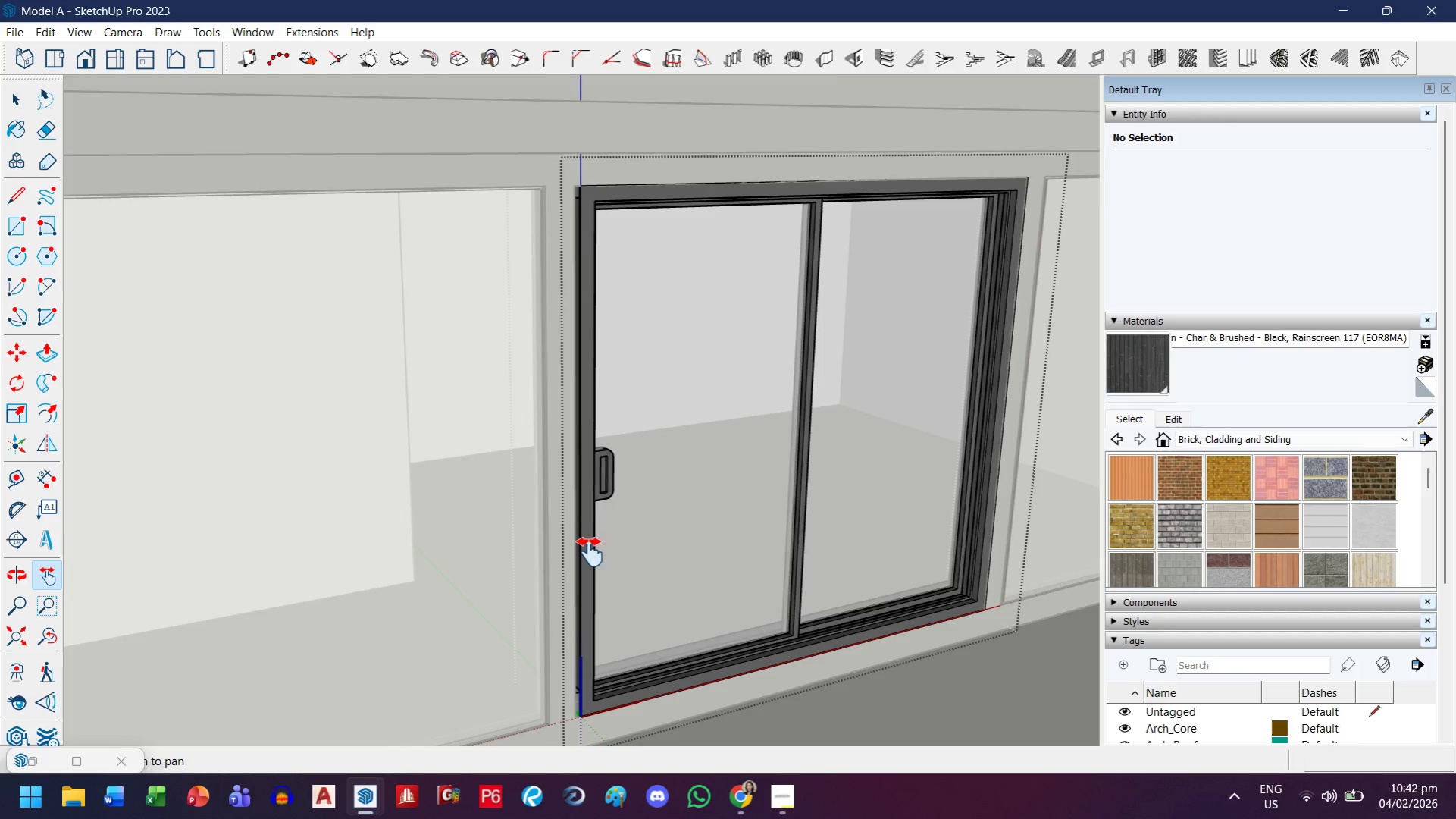 
scroll: coordinate [478, 249], scroll_direction: down, amount: 7.0
 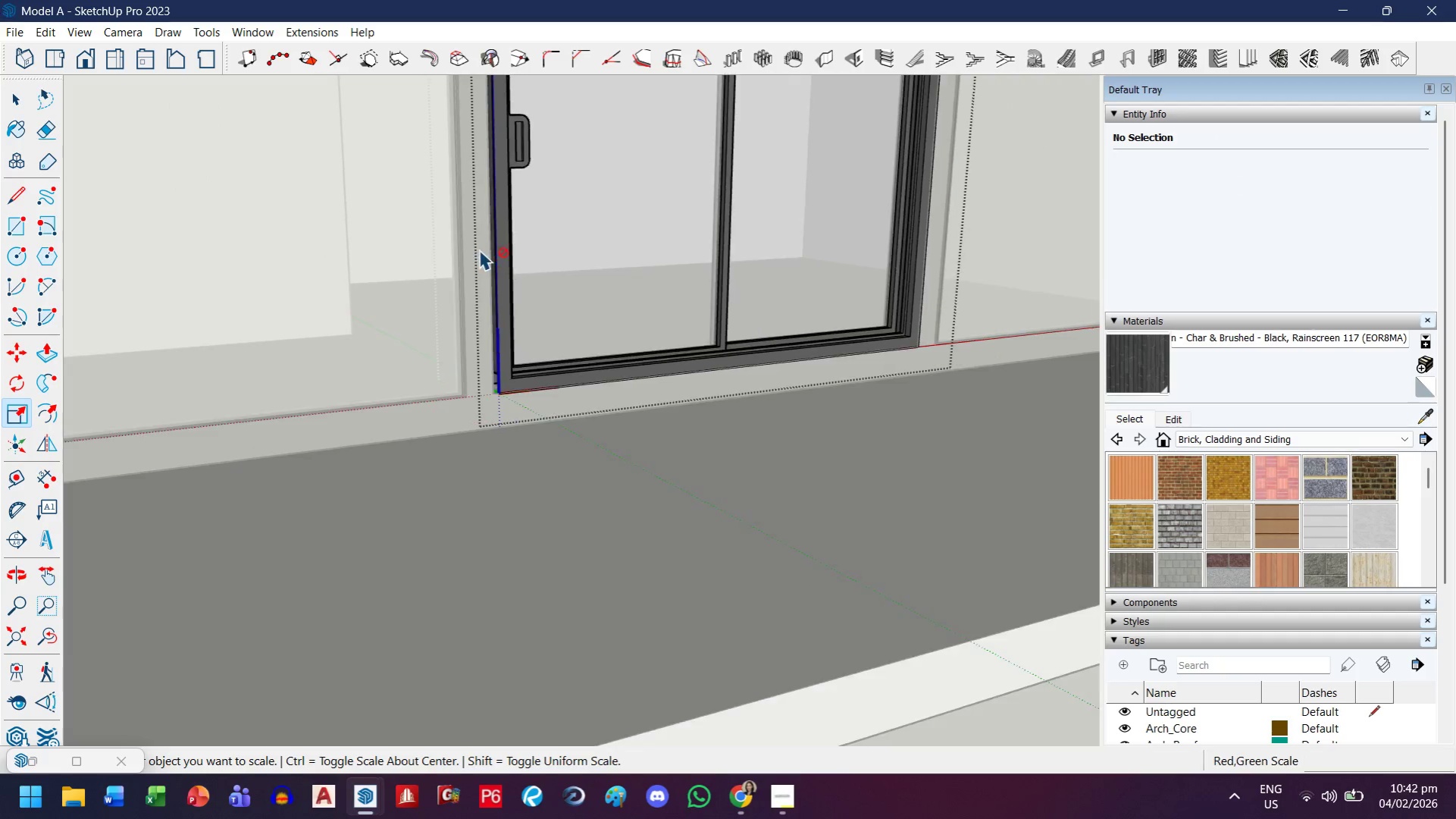 
key(Escape)
 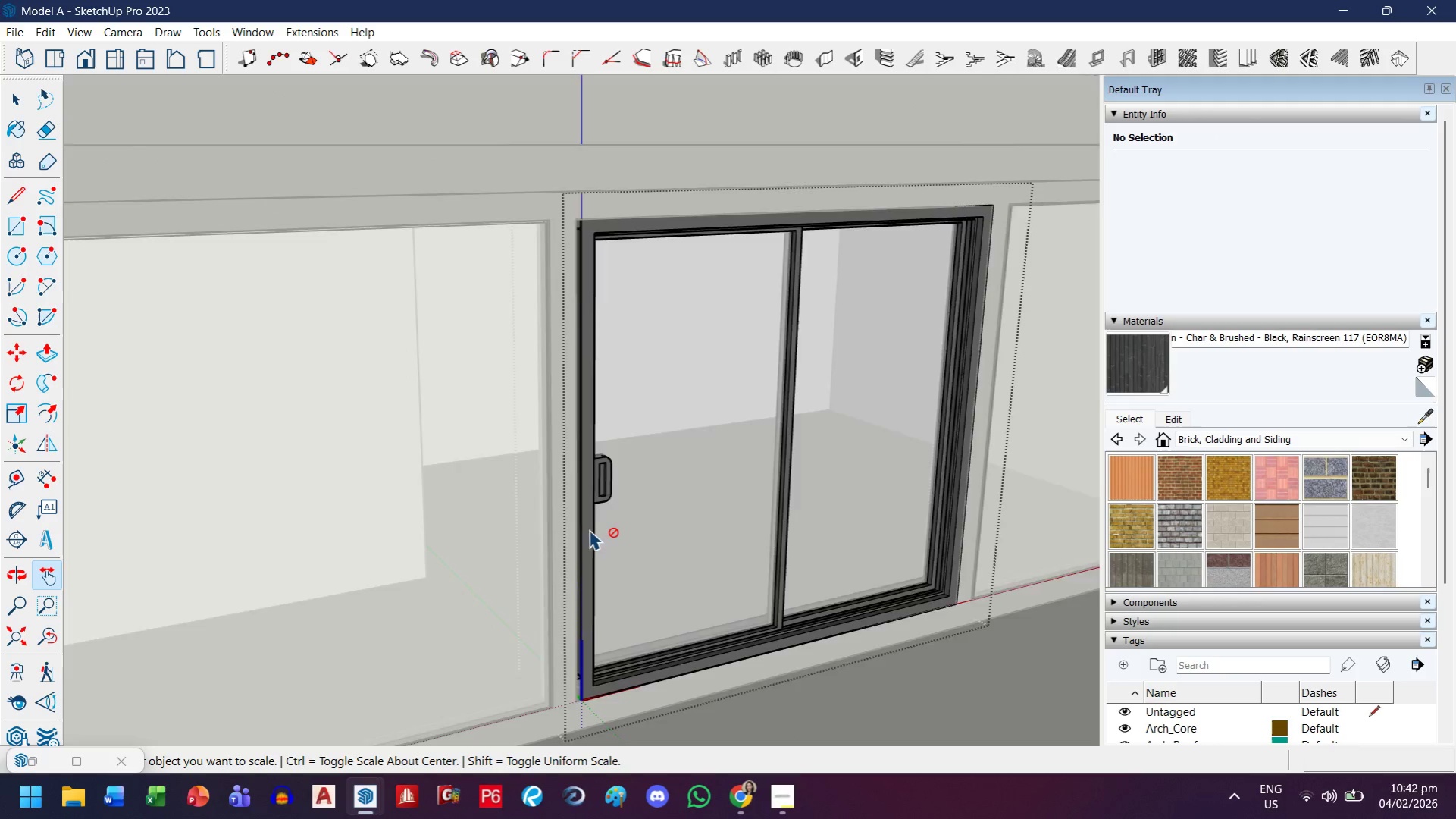 
key(Escape)
 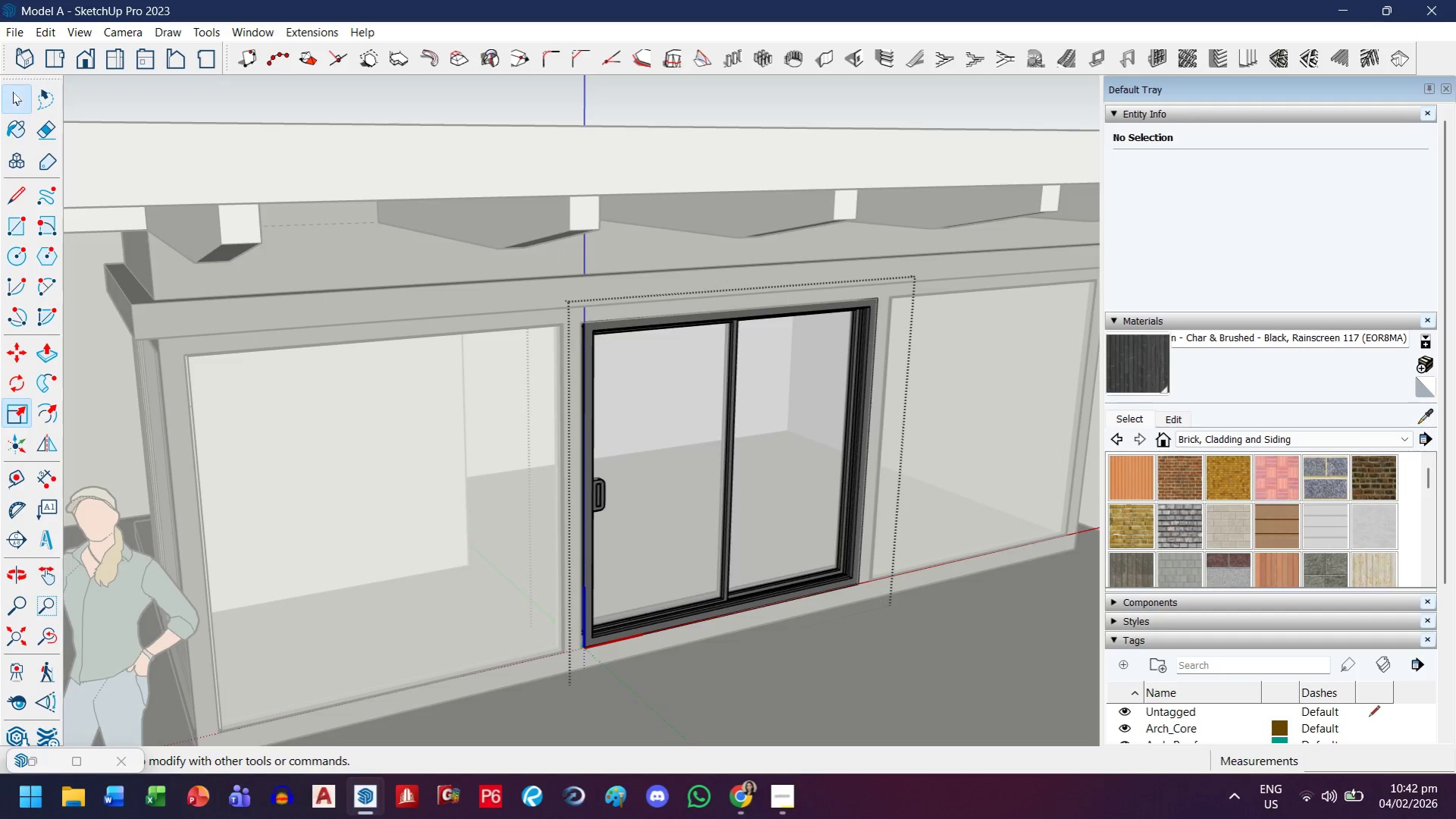 
scroll: coordinate [590, 529], scroll_direction: down, amount: 5.0
 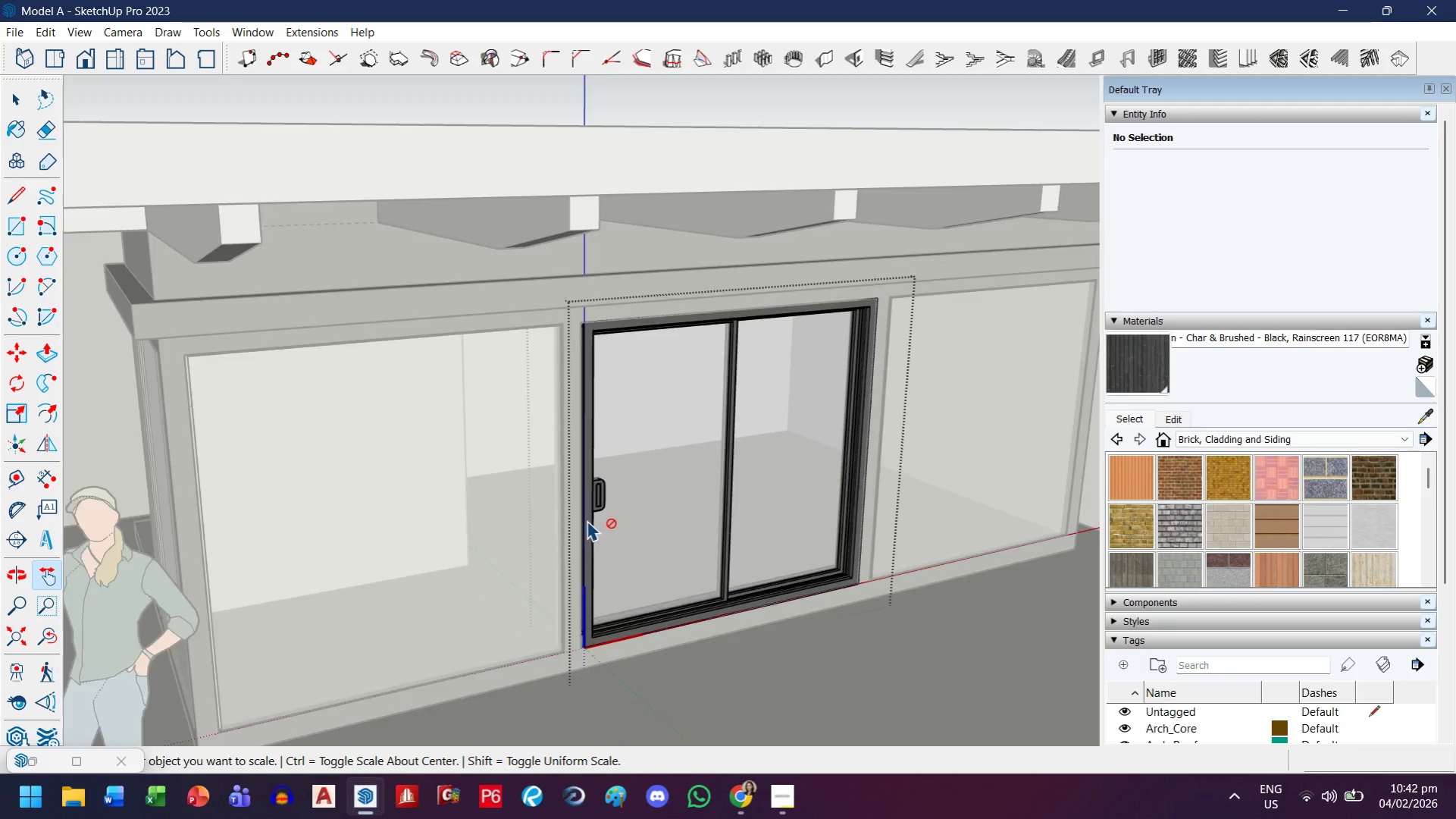 
key(Escape)
 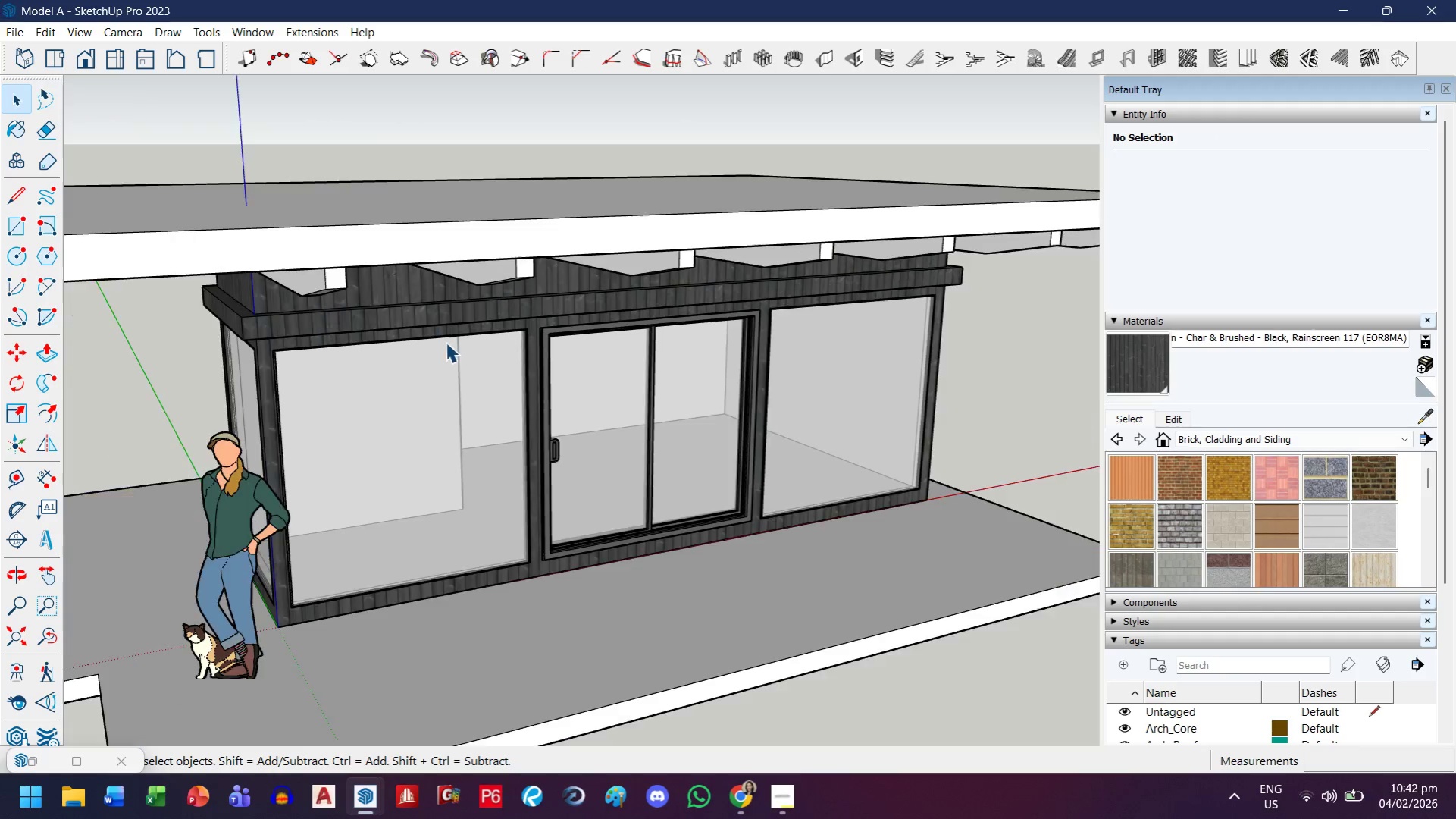 
key(Escape)
 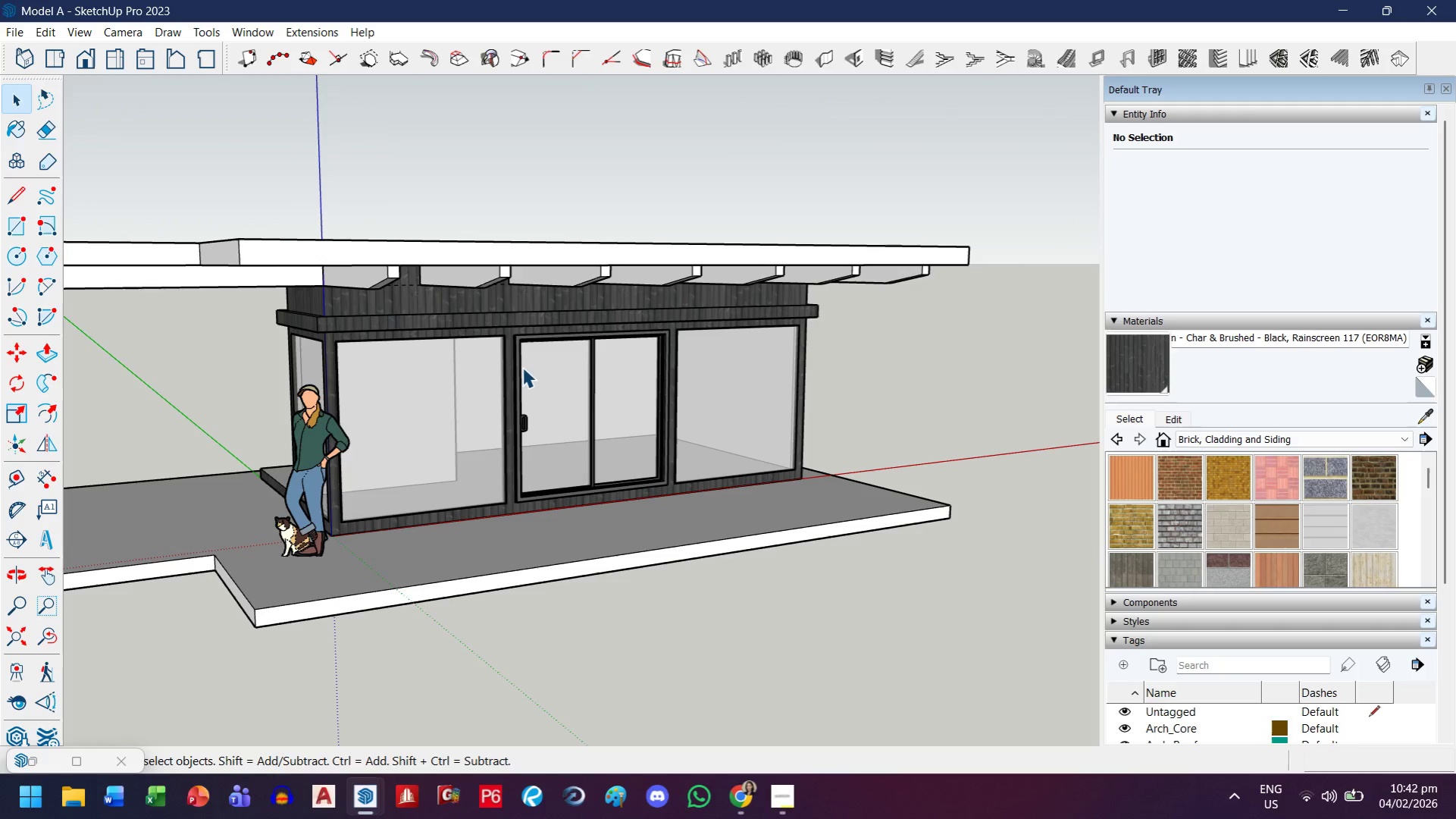 
scroll: coordinate [460, 370], scroll_direction: down, amount: 8.0
 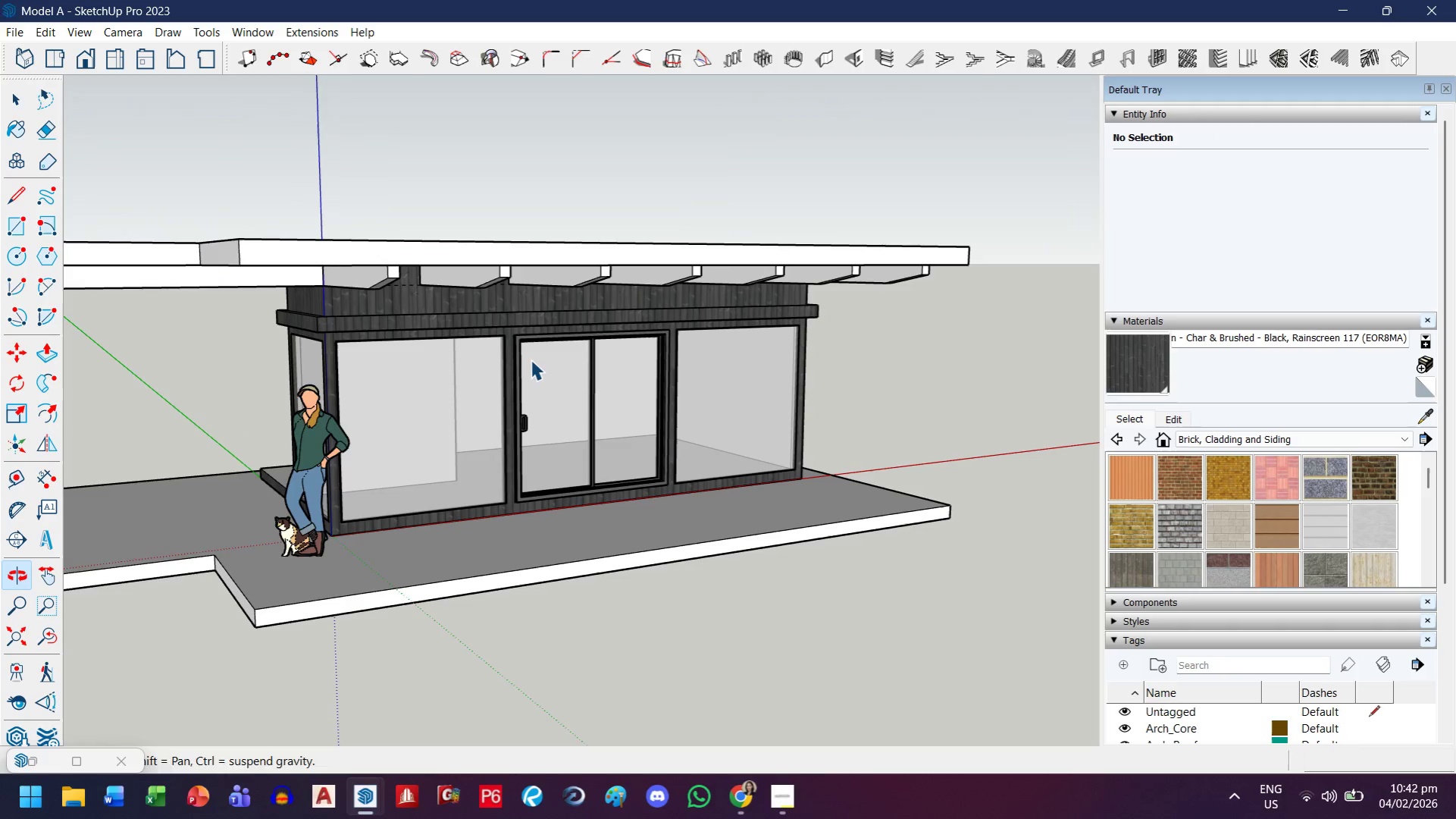 
scroll: coordinate [490, 328], scroll_direction: up, amount: 4.0
 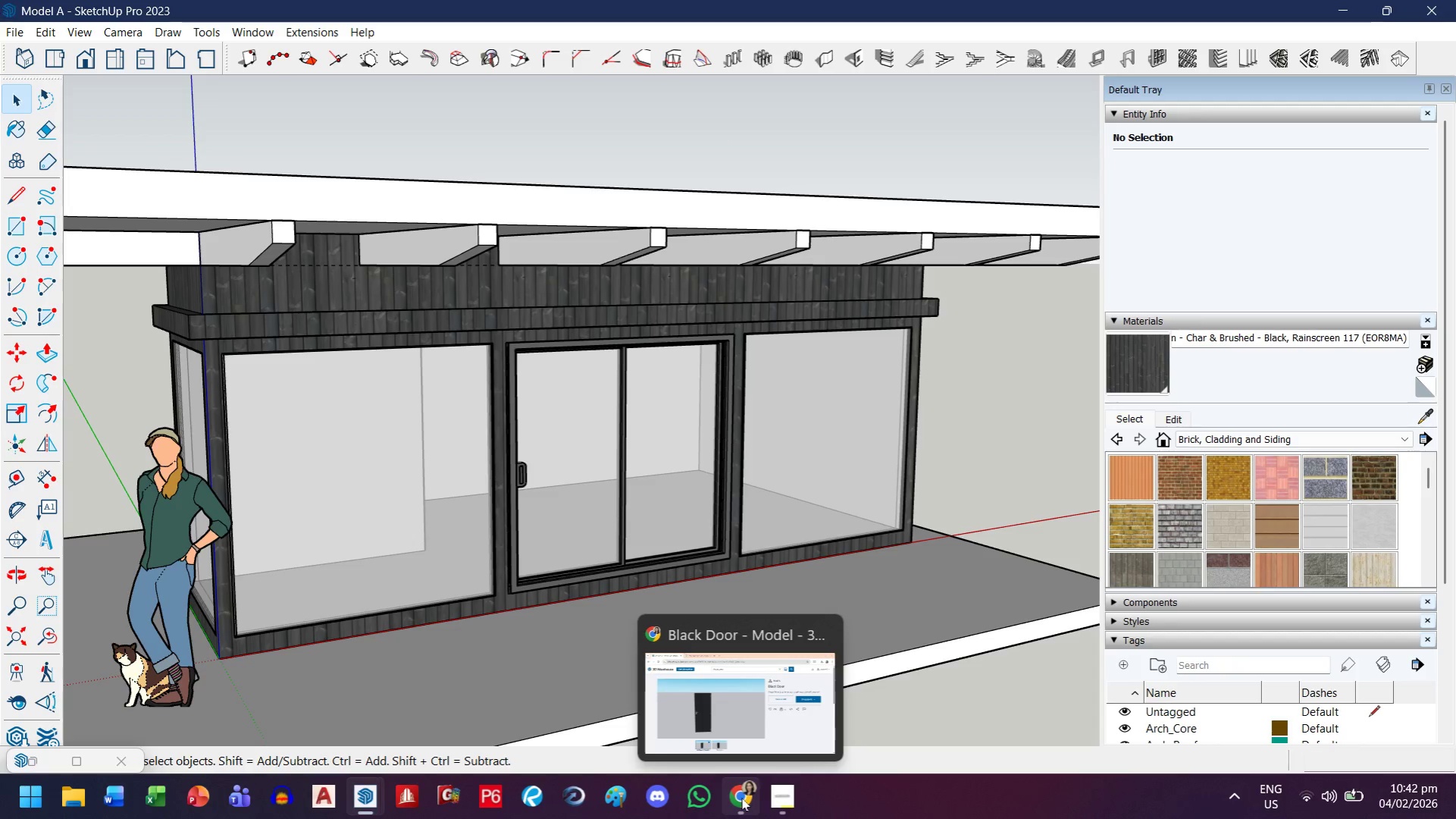 
left_click([754, 682])
 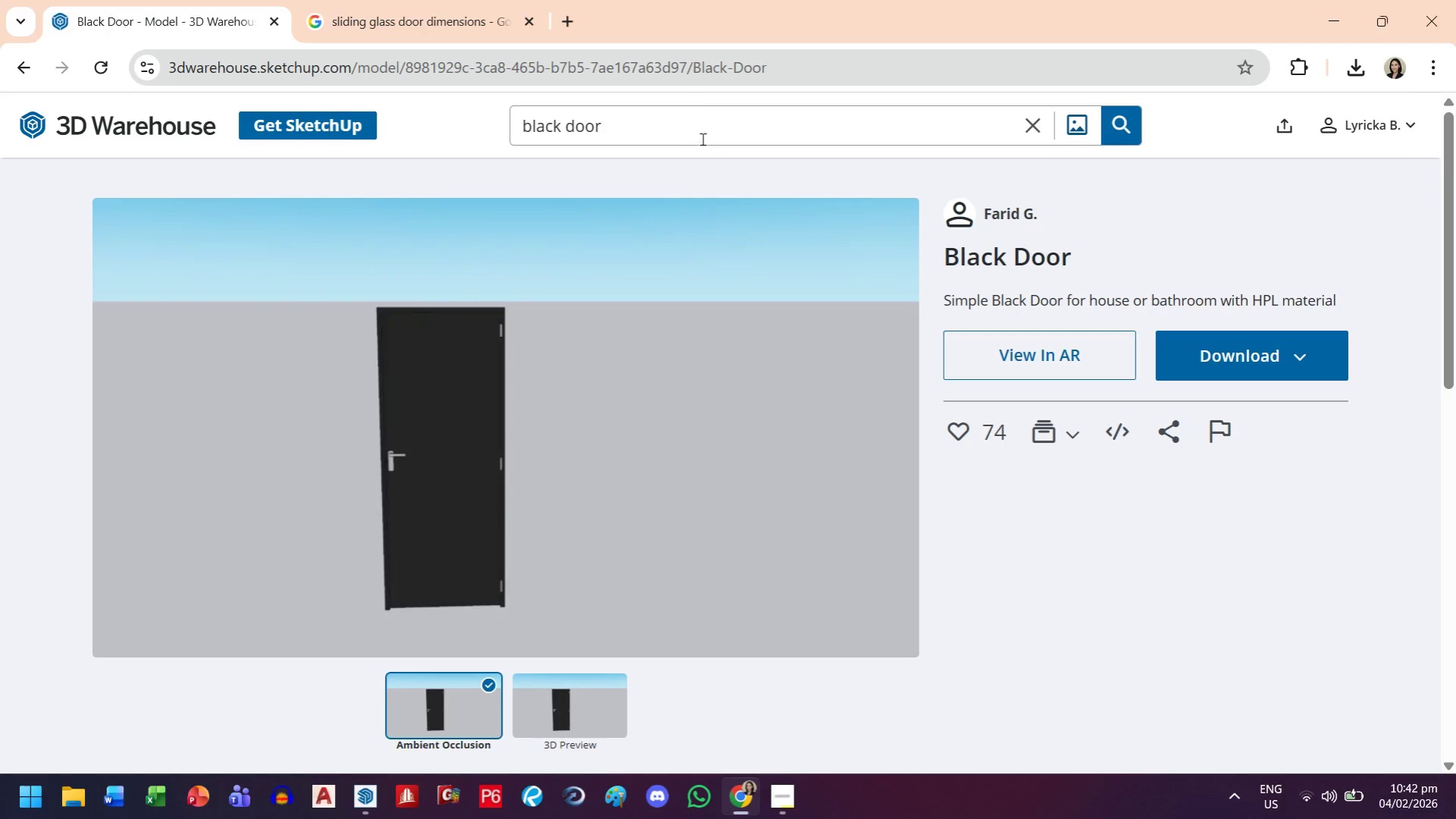 
left_click_drag(start_coordinate=[704, 134], to_coordinate=[337, 93])
 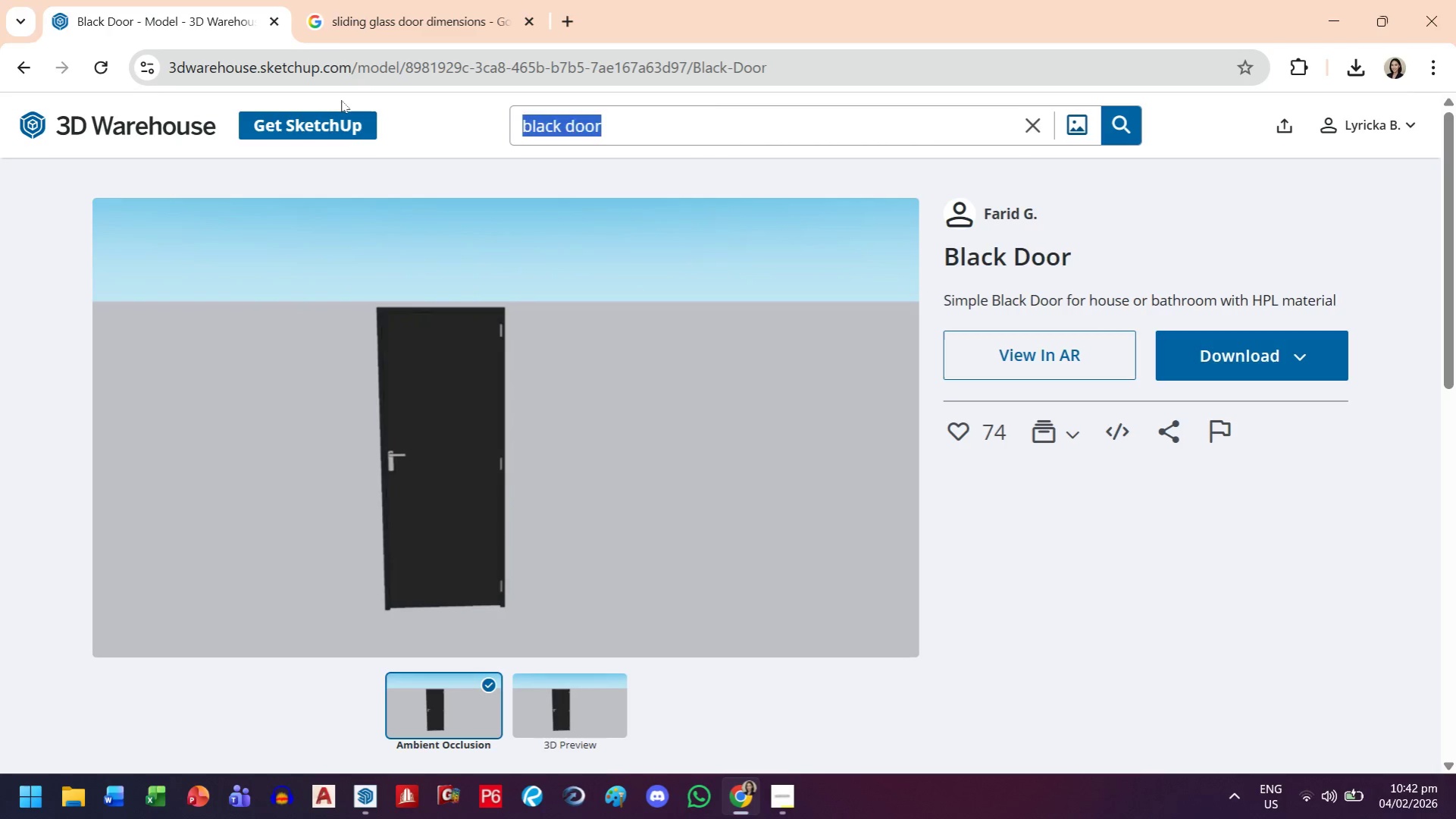 
type(glass panel windows)
 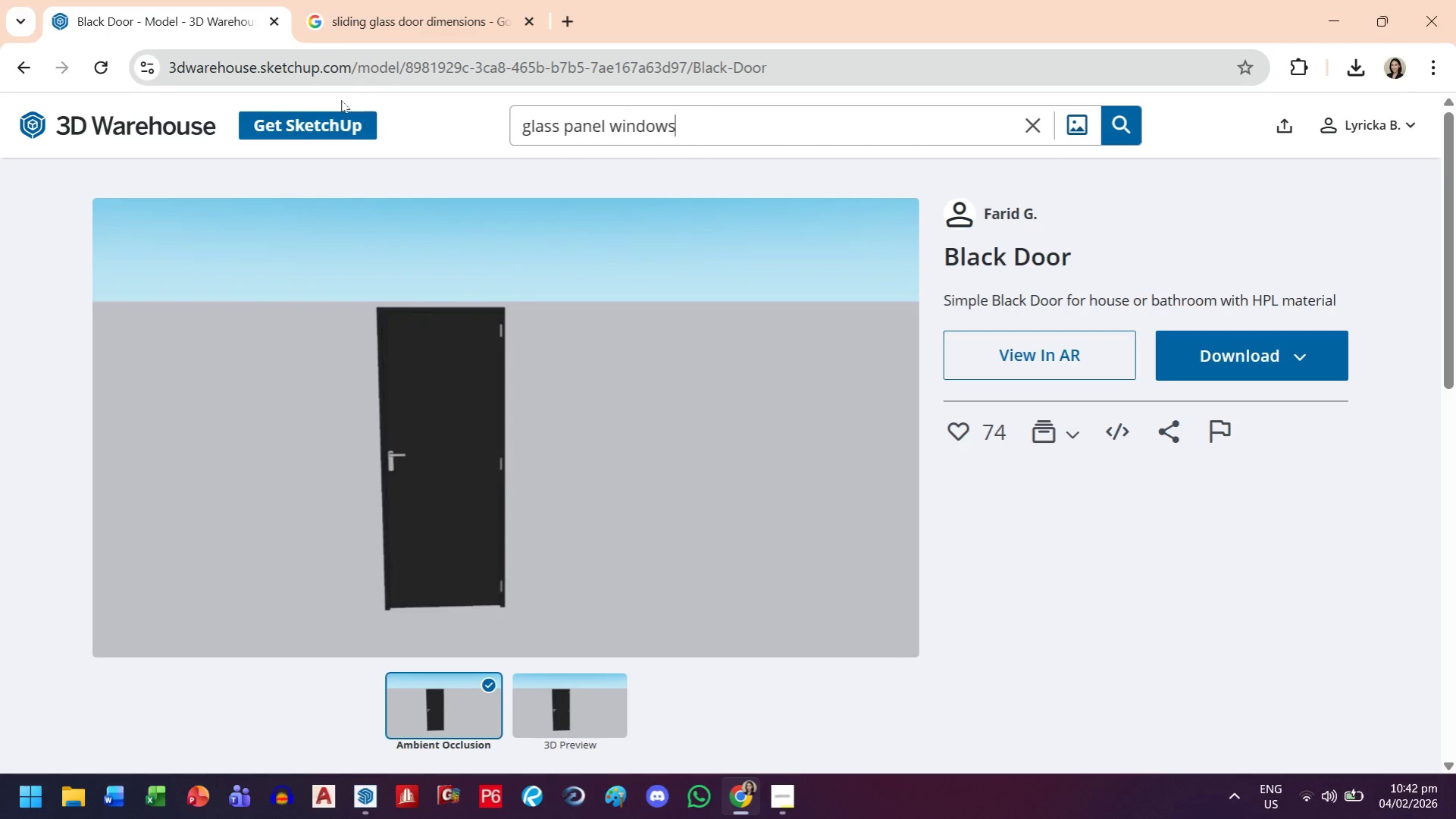 
key(Enter)
 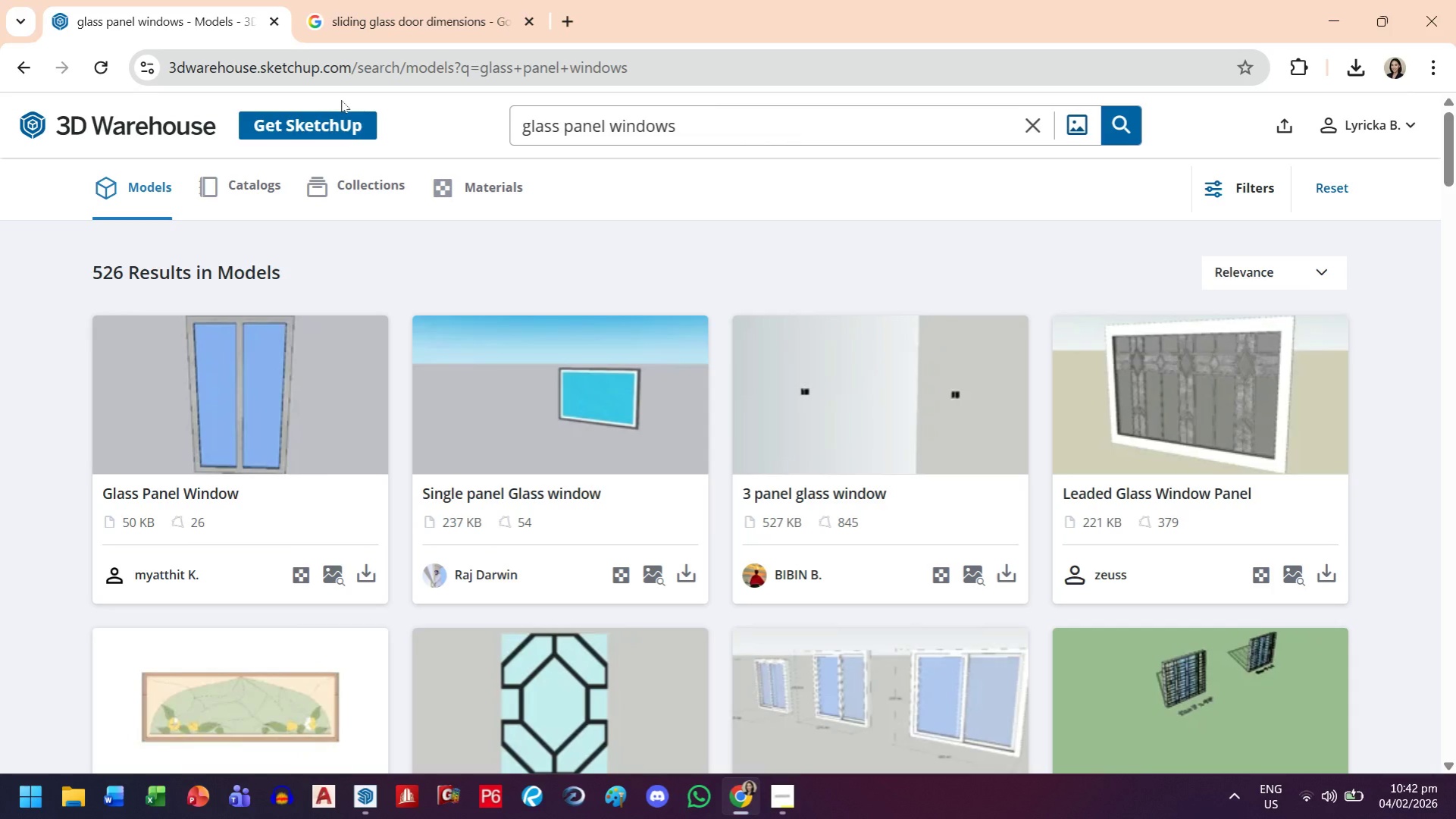 
wait(6.27)
 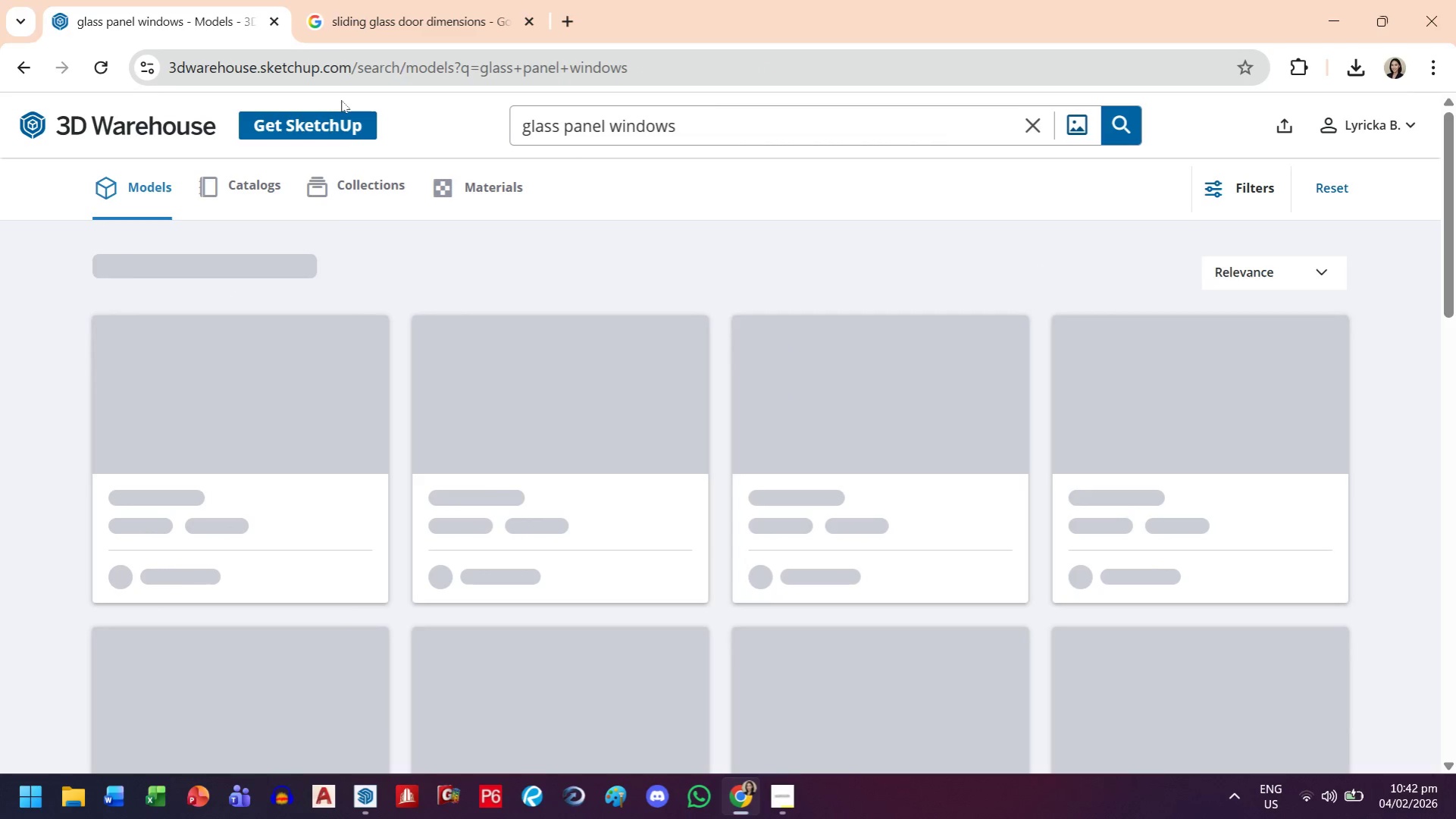 
scroll: coordinate [607, 540], scroll_direction: down, amount: 12.0
 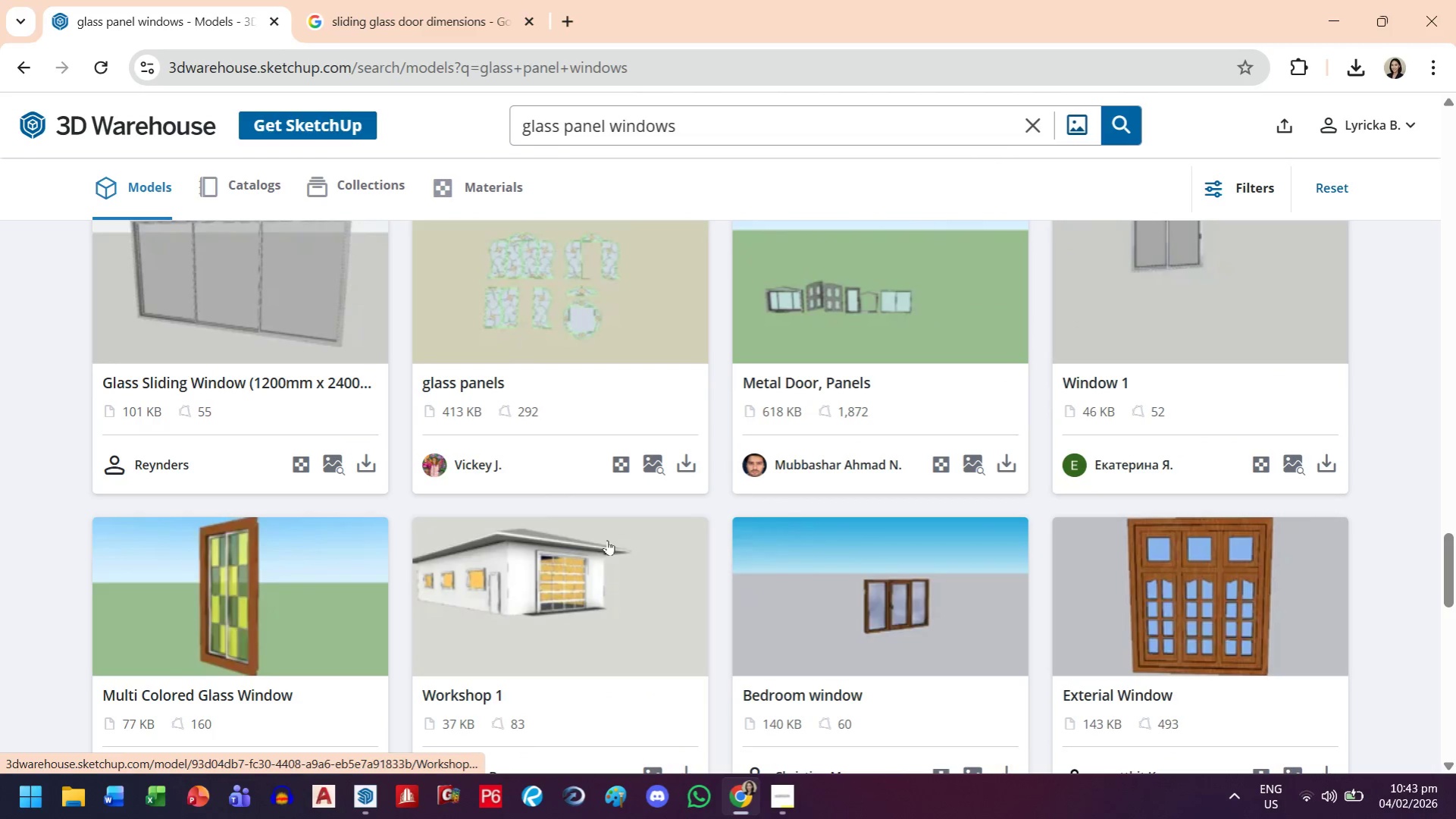 
scroll: coordinate [607, 540], scroll_direction: down, amount: 5.0
 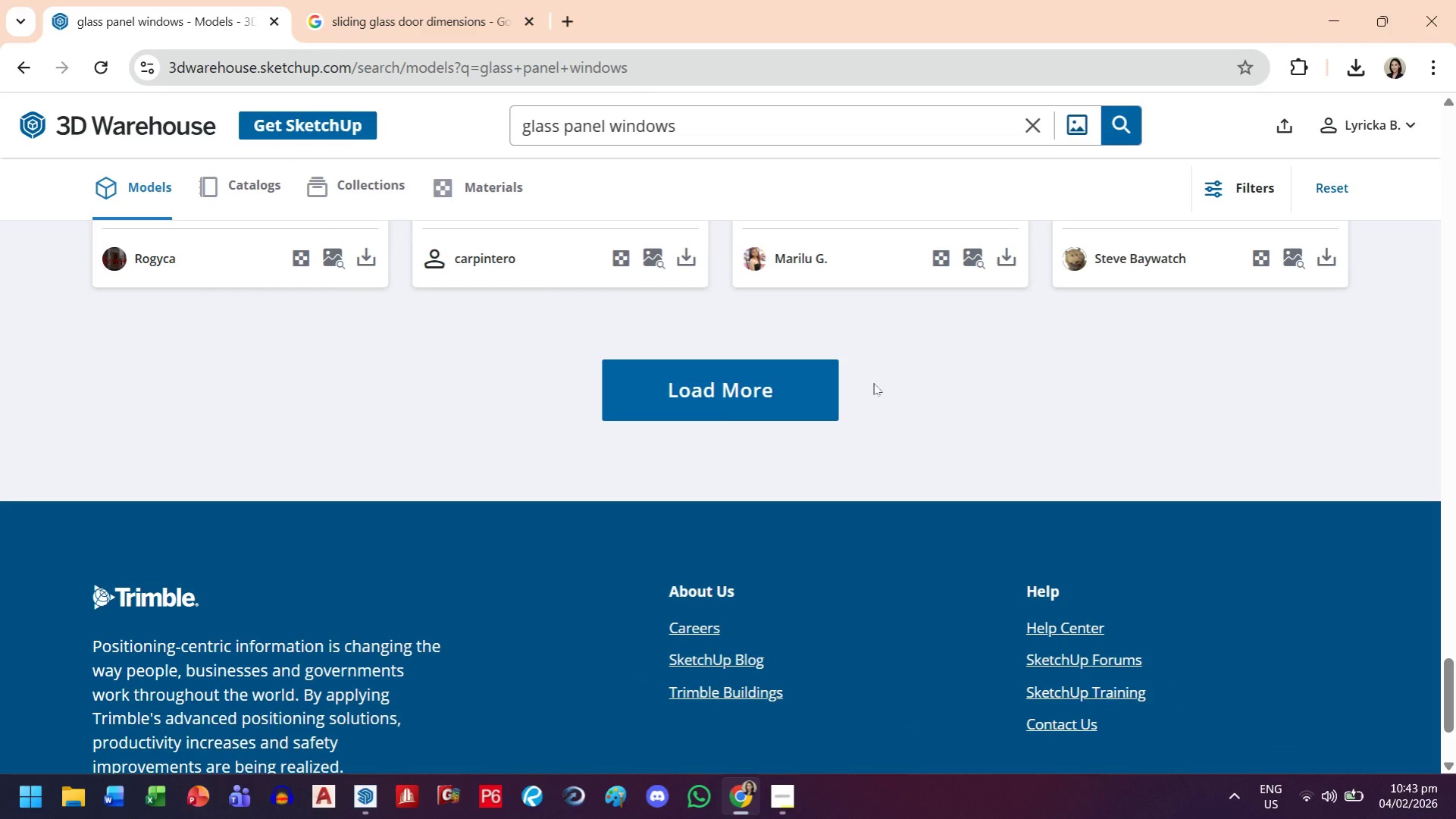 
double_click([809, 392])
 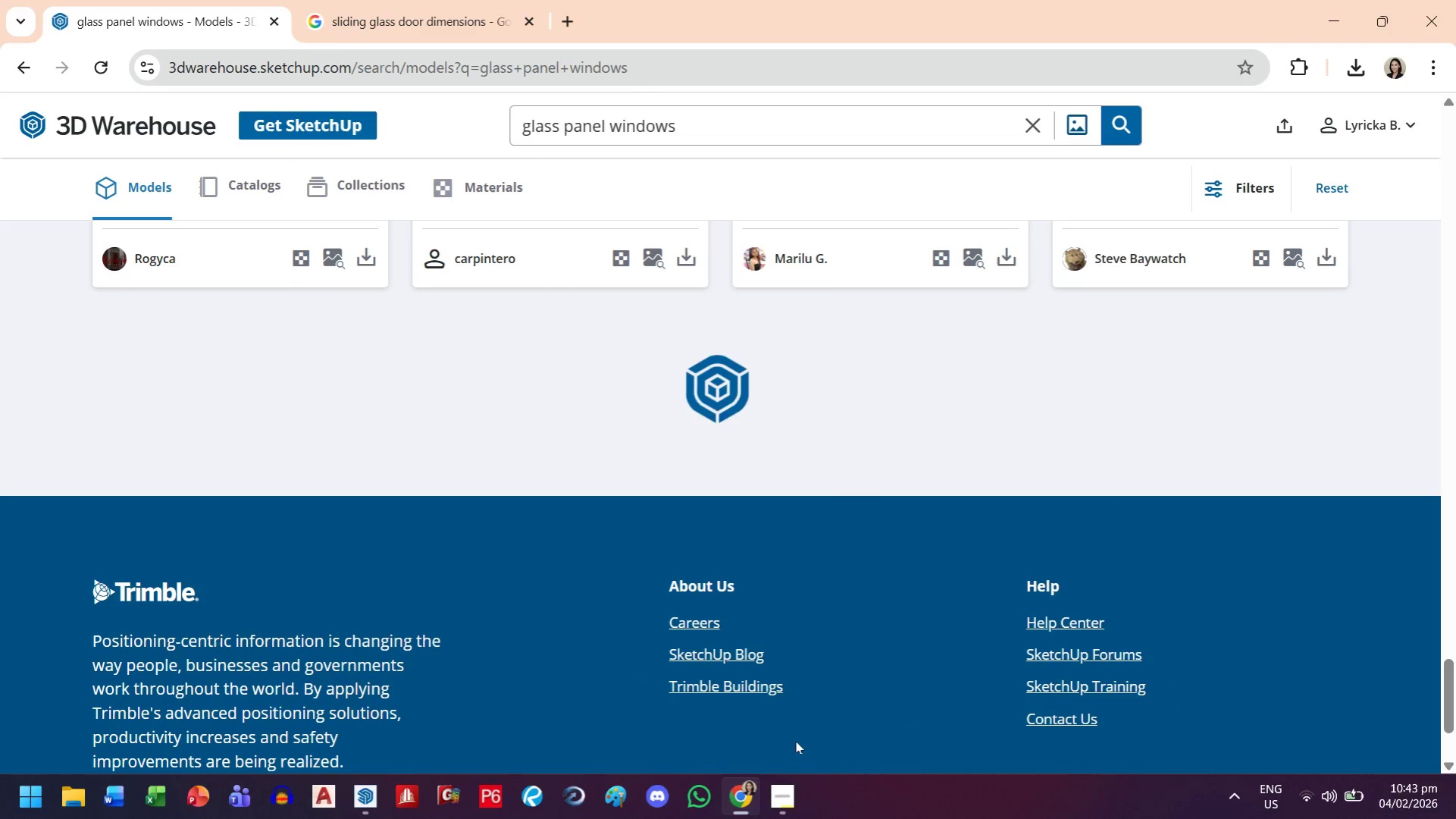 
left_click([790, 811])